 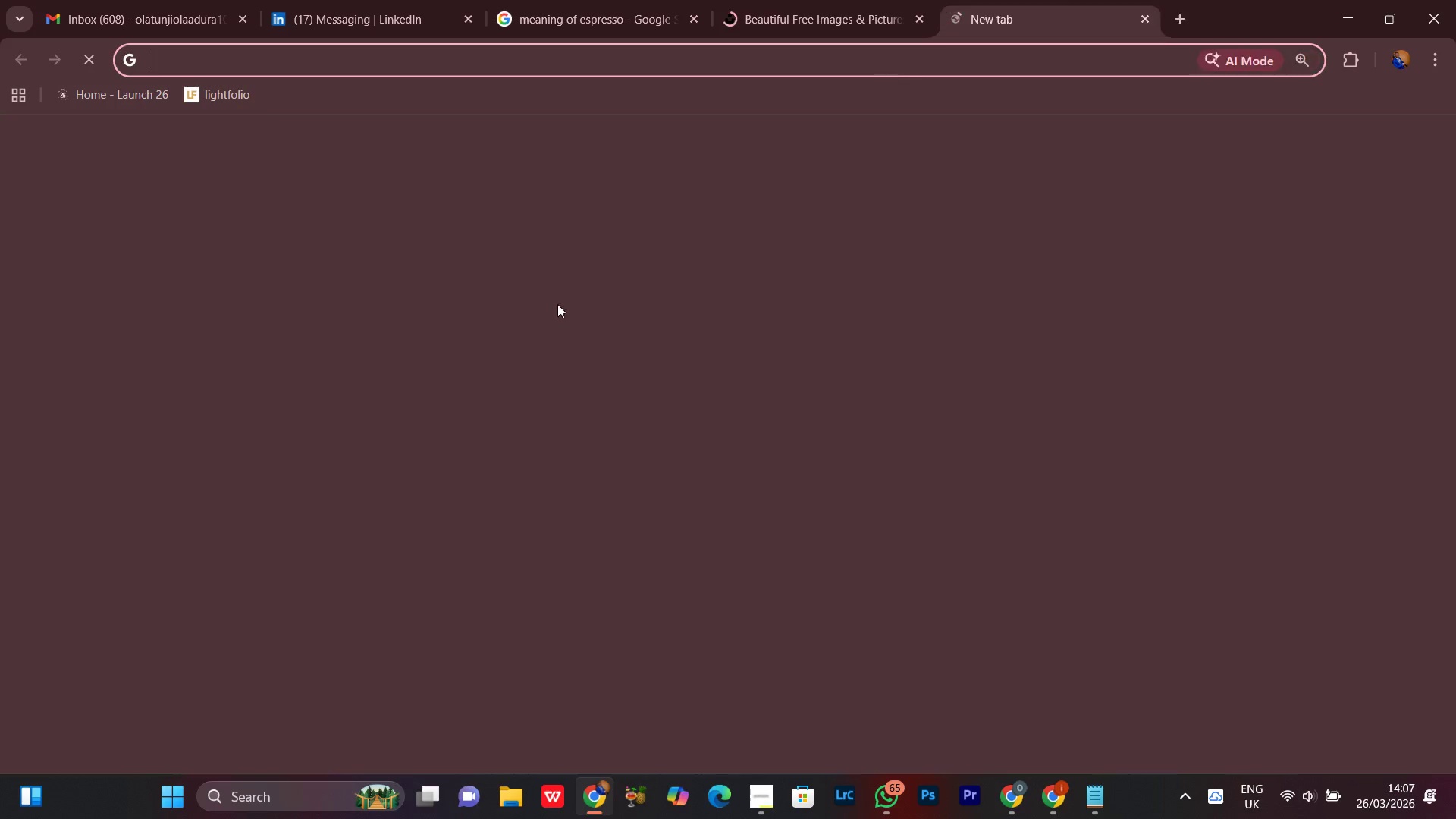 
left_click([466, 399])
 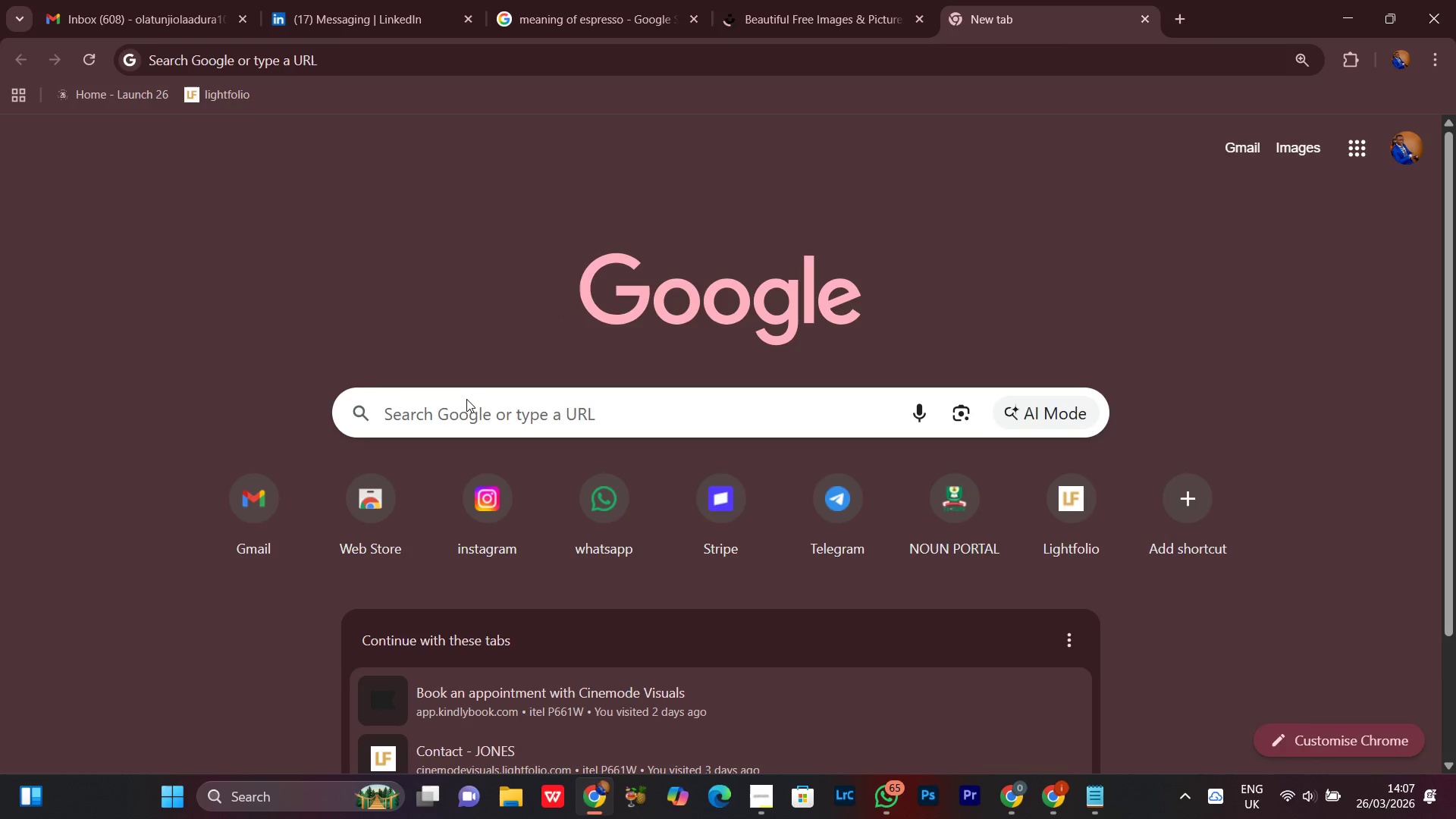 
key(F)
 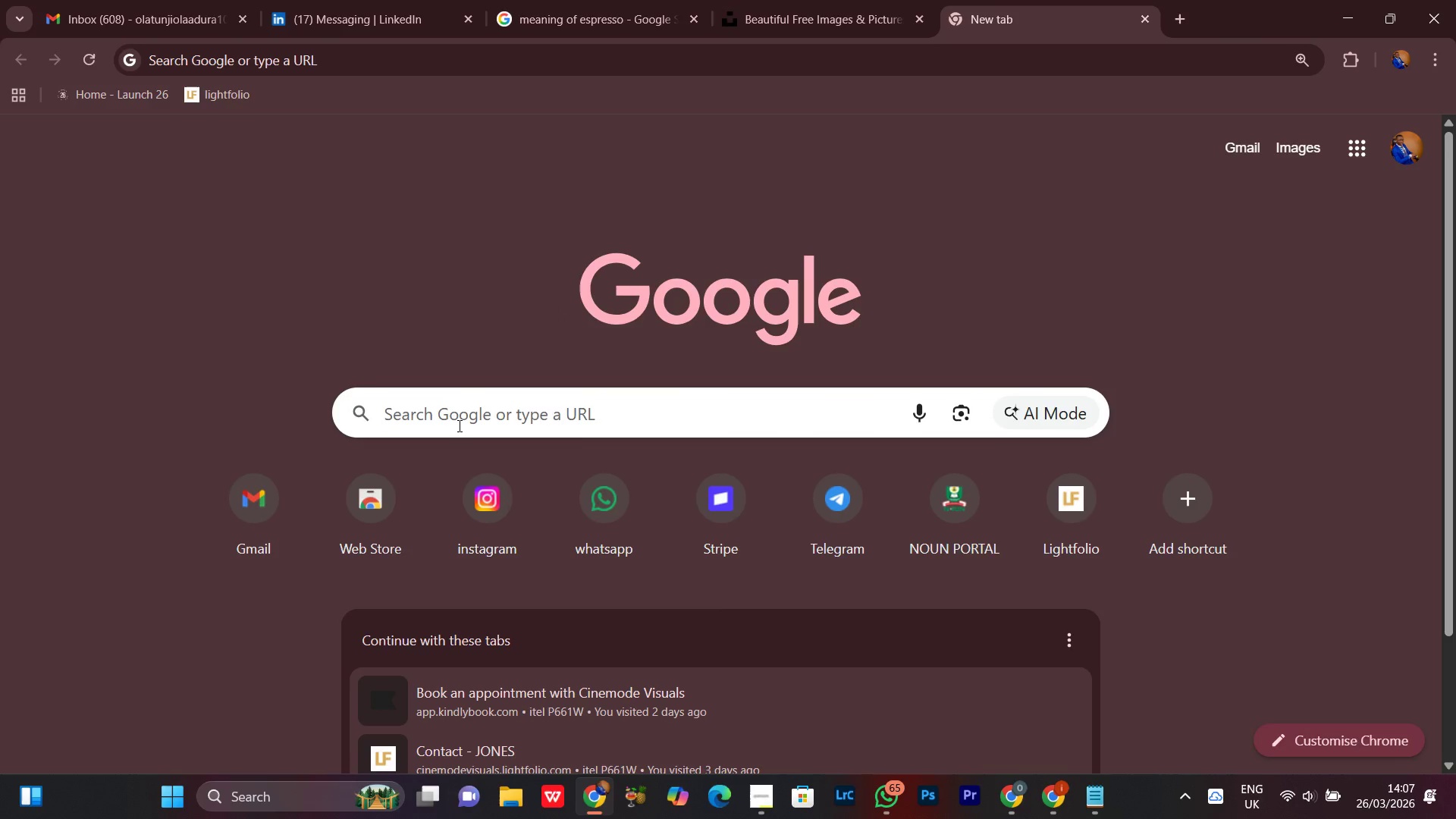 
left_click([458, 425])
 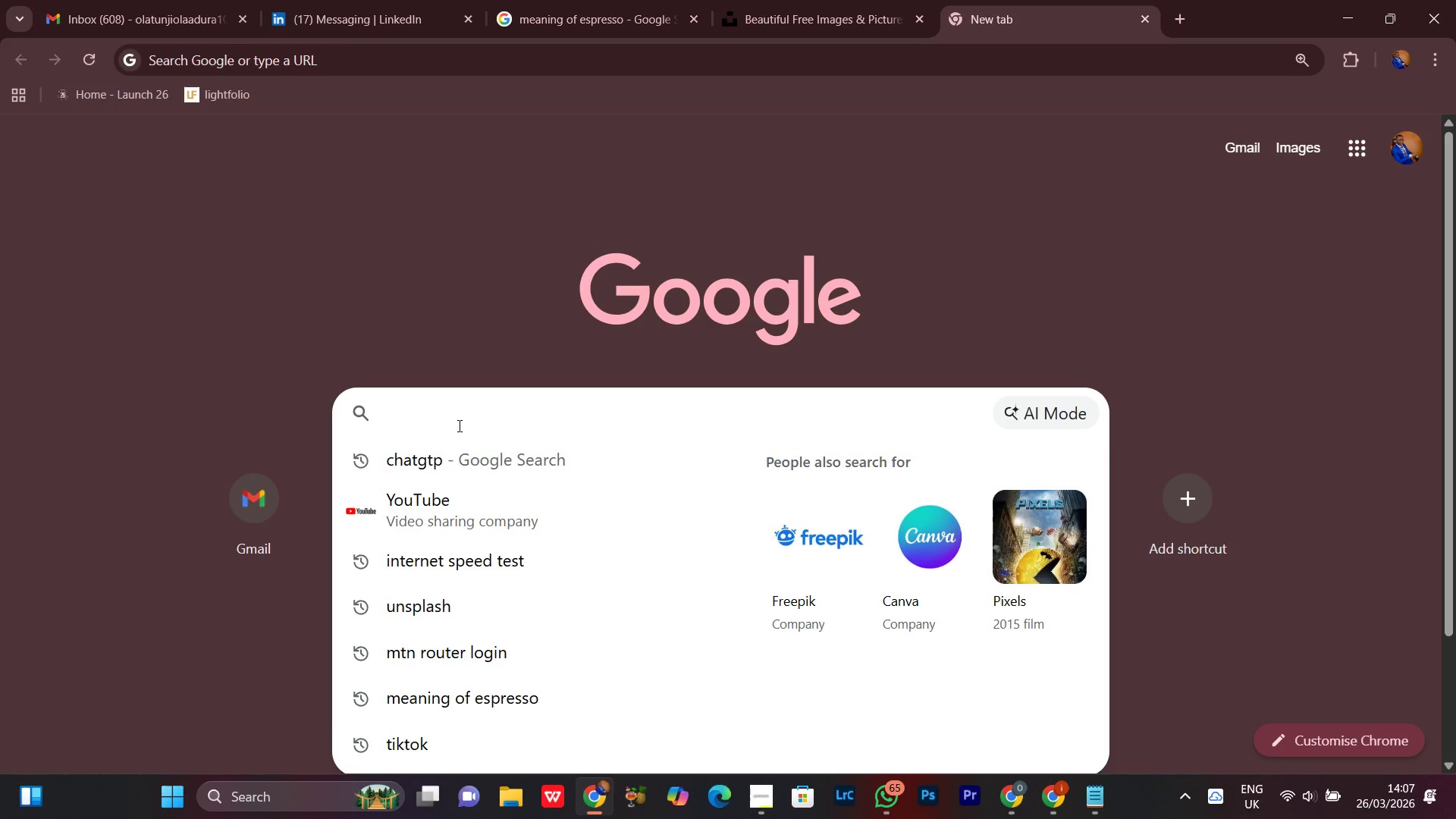 
type(fr)
 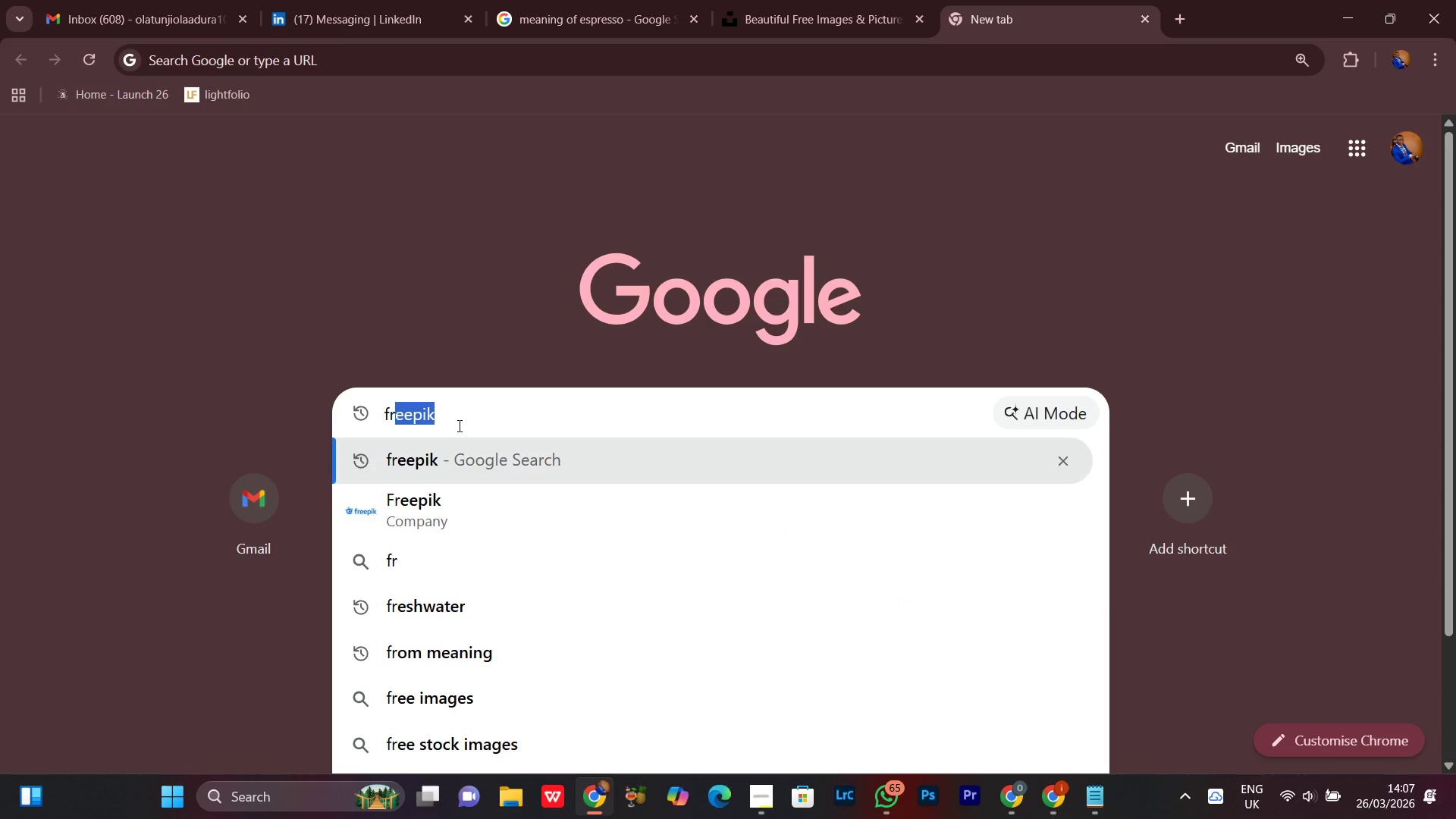 
key(ArrowRight)
 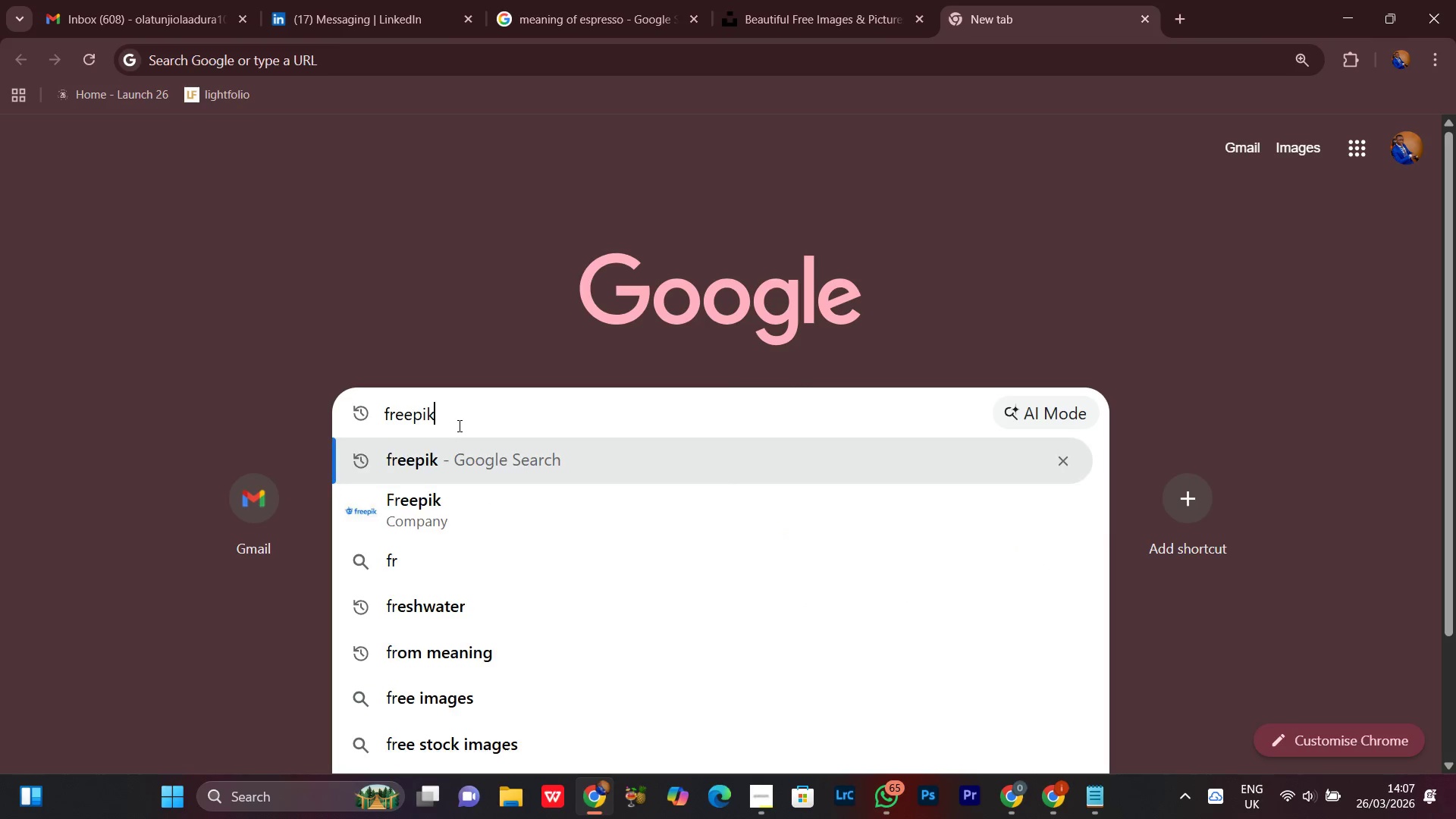 
key(Enter)
 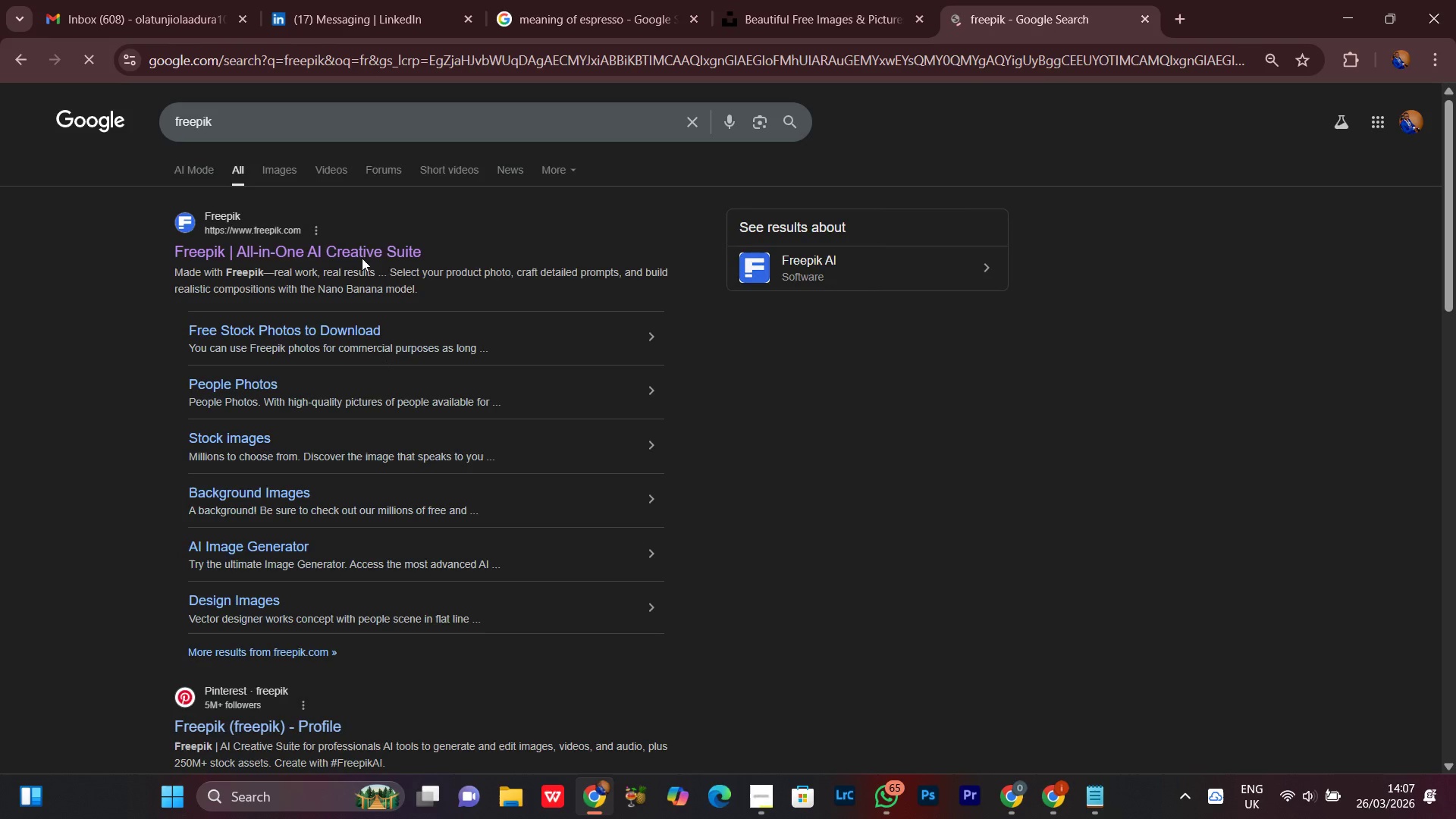 
left_click([374, 238])
 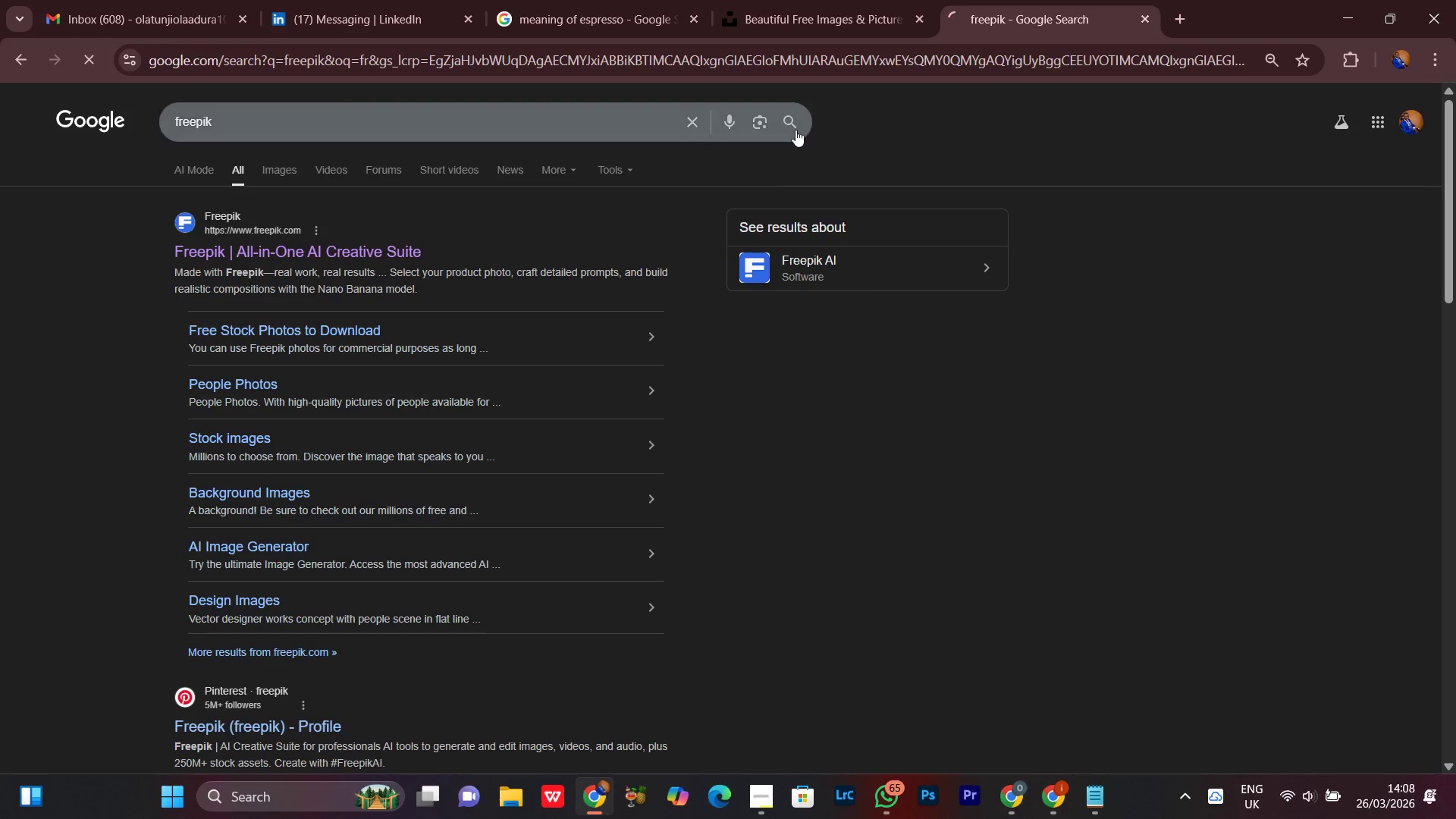 
left_click([819, 0])
 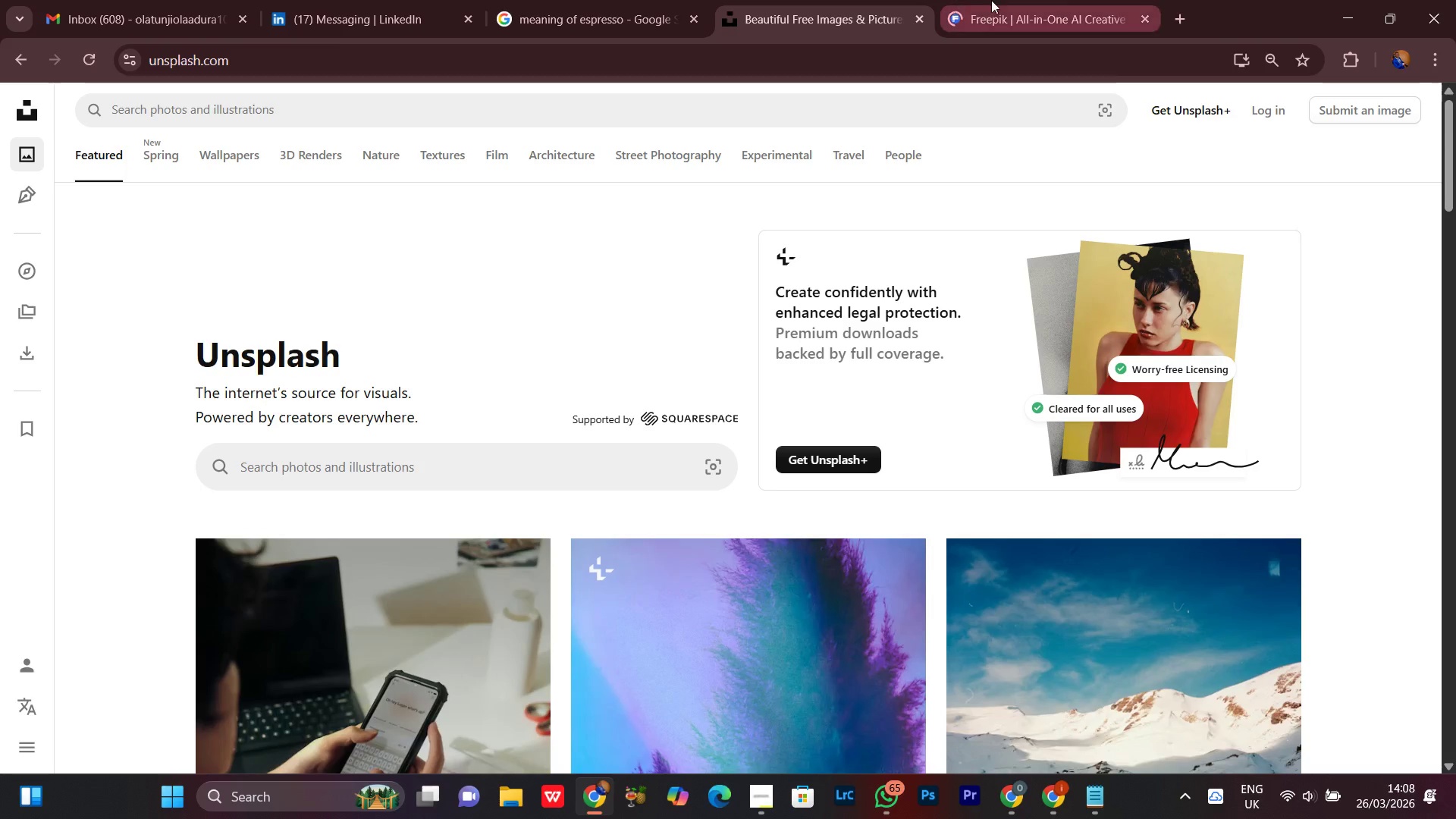 
left_click([993, 0])
 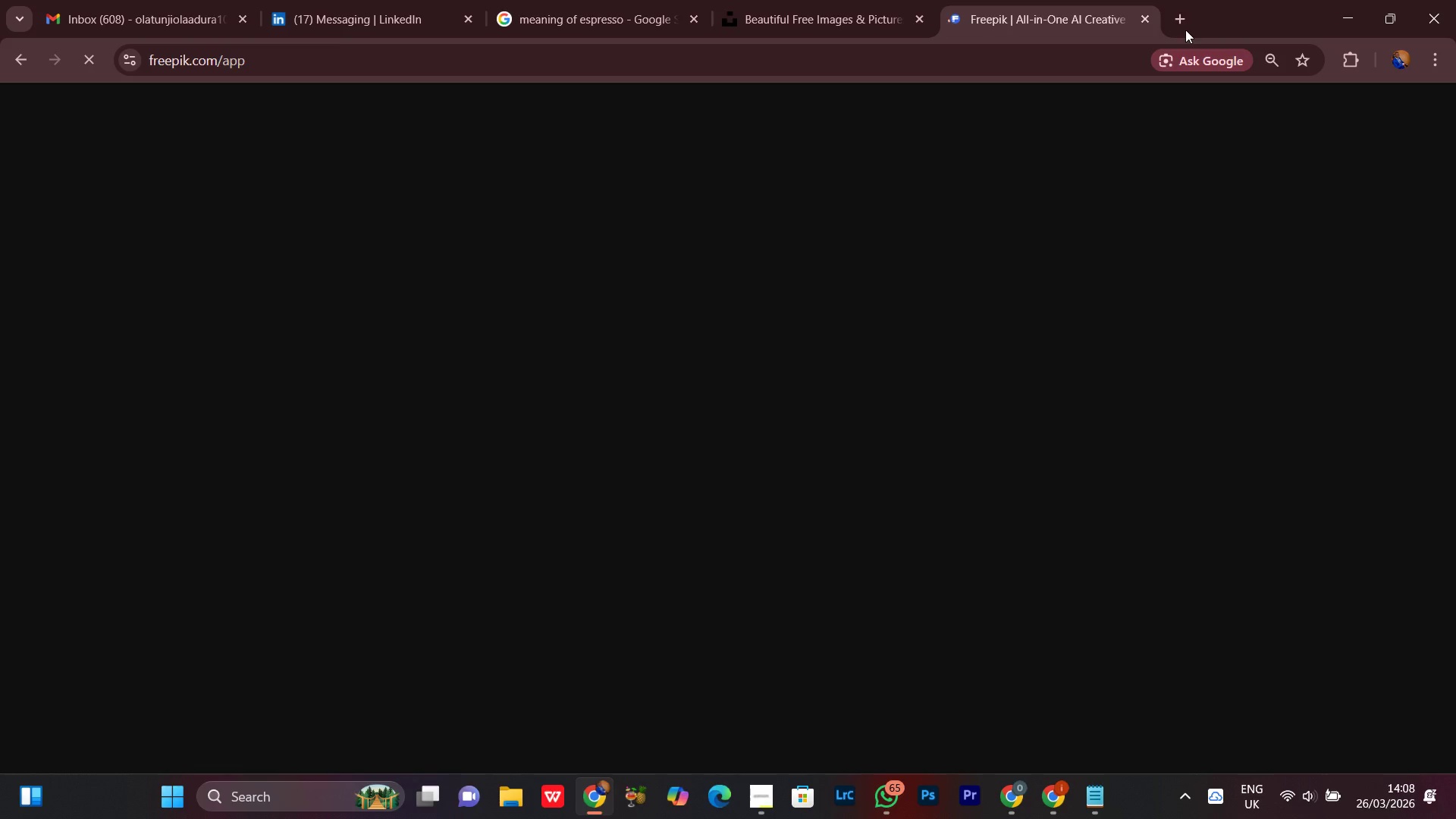 
left_click([1178, 20])
 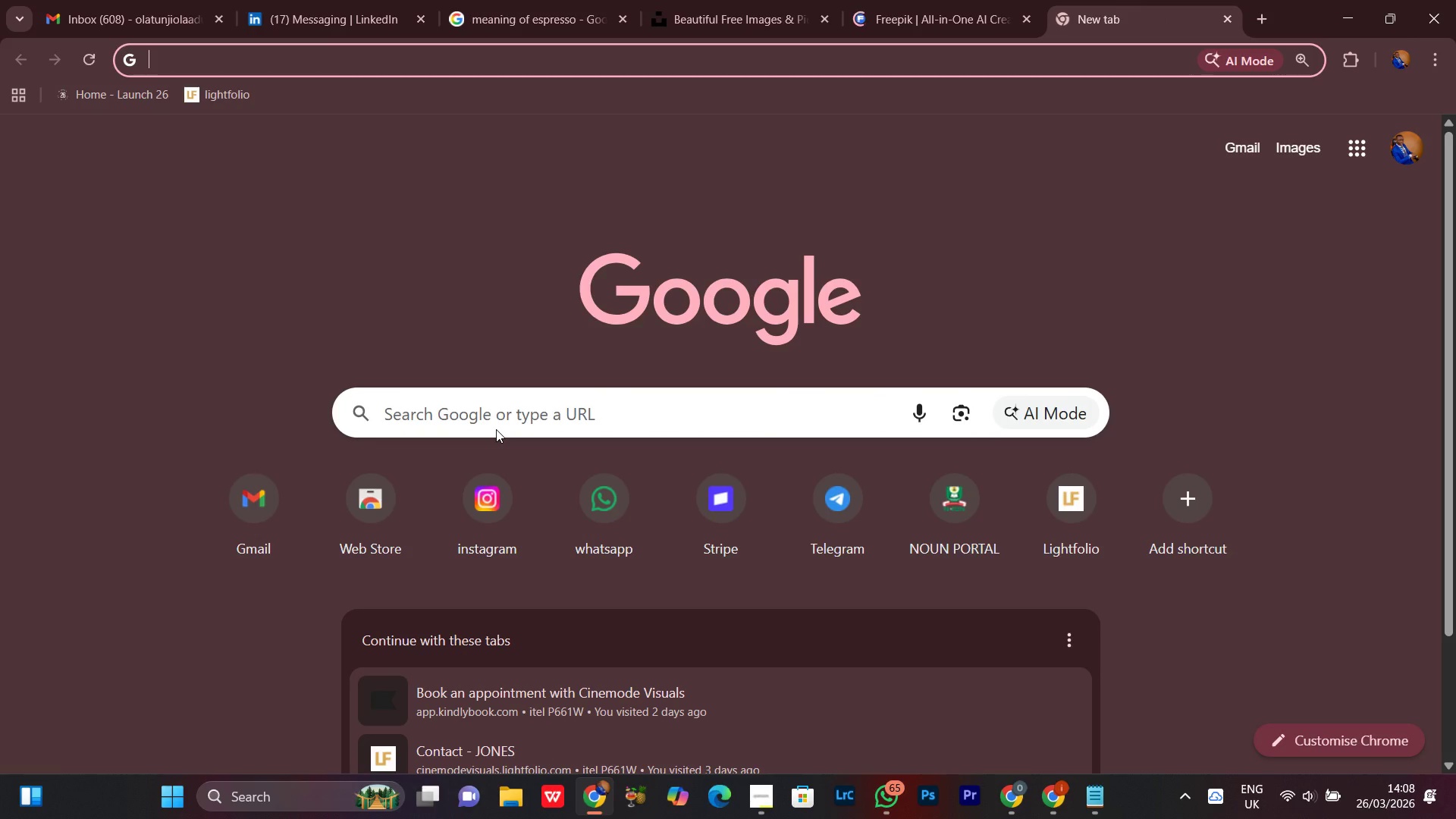 
wait(7.42)
 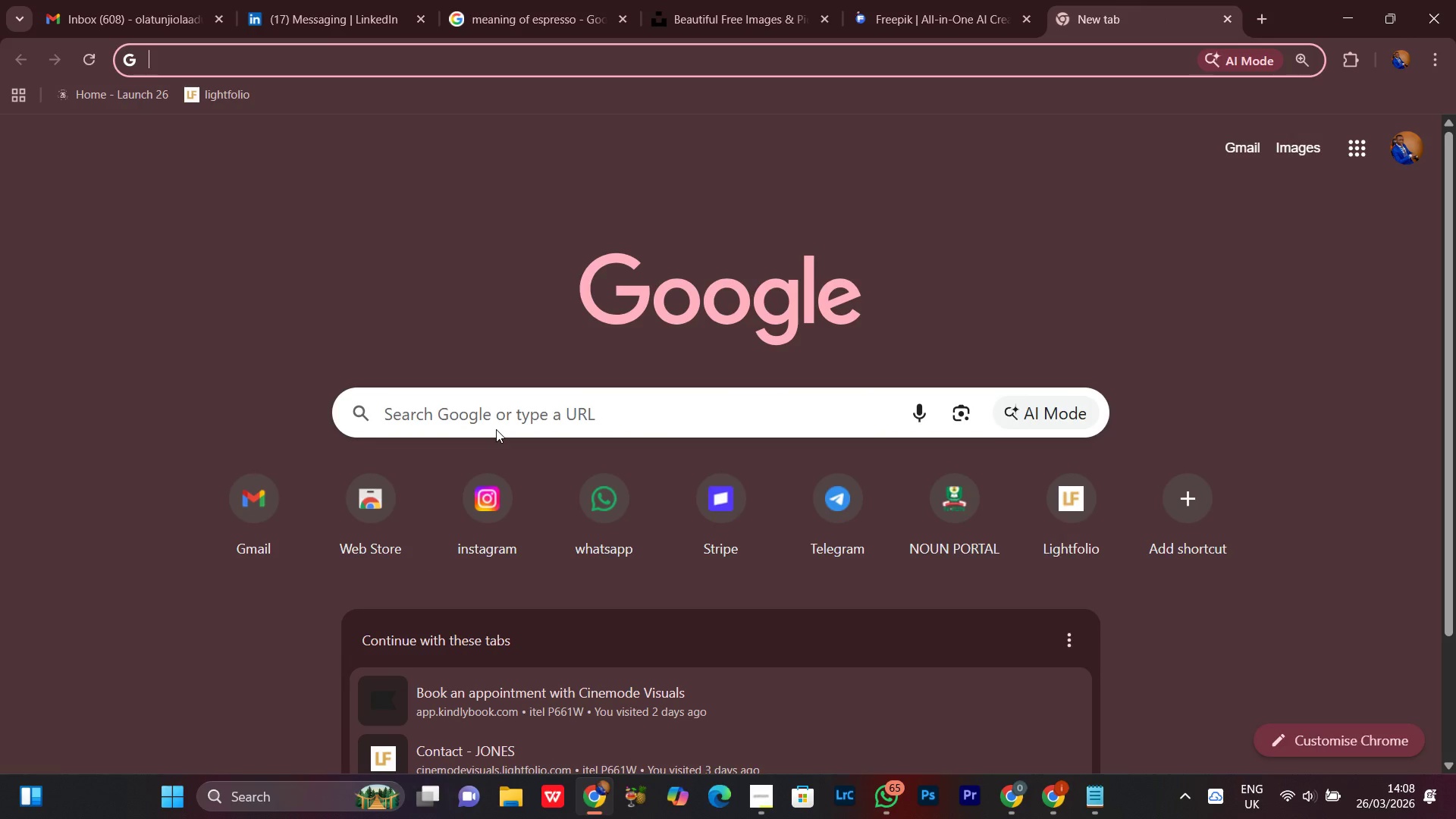 
left_click([446, 413])
 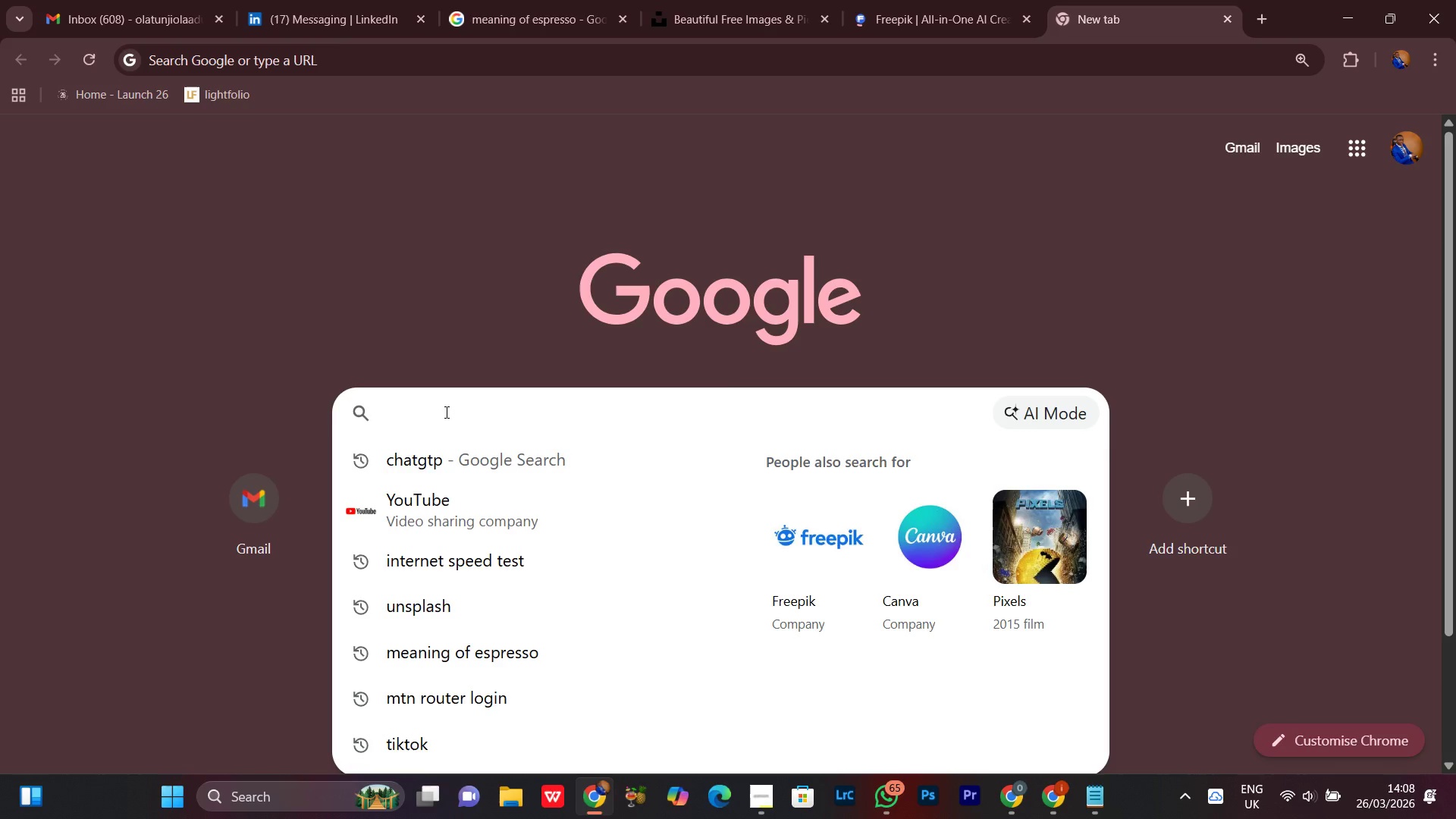 
key(M)
 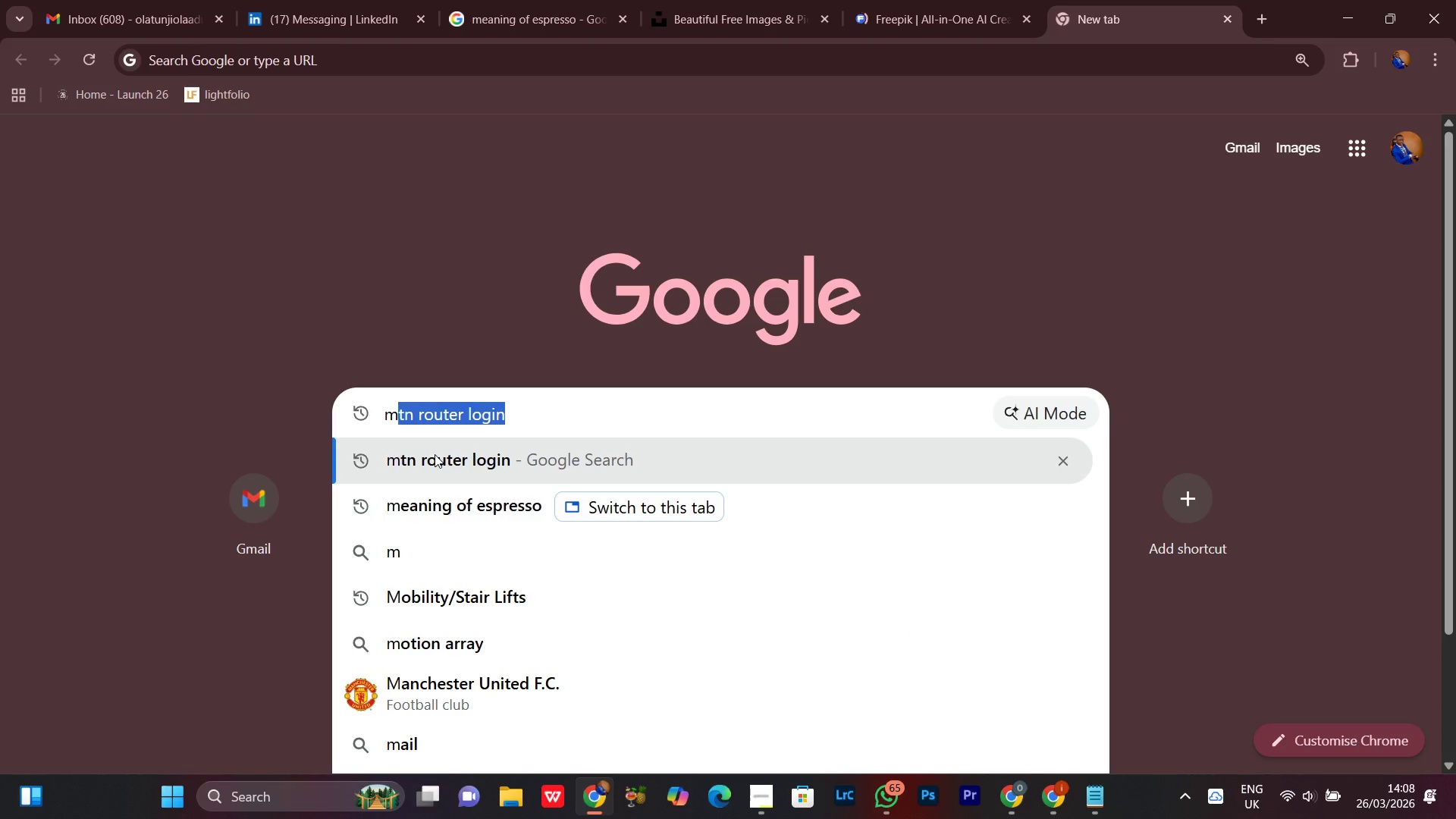 
left_click([435, 453])
 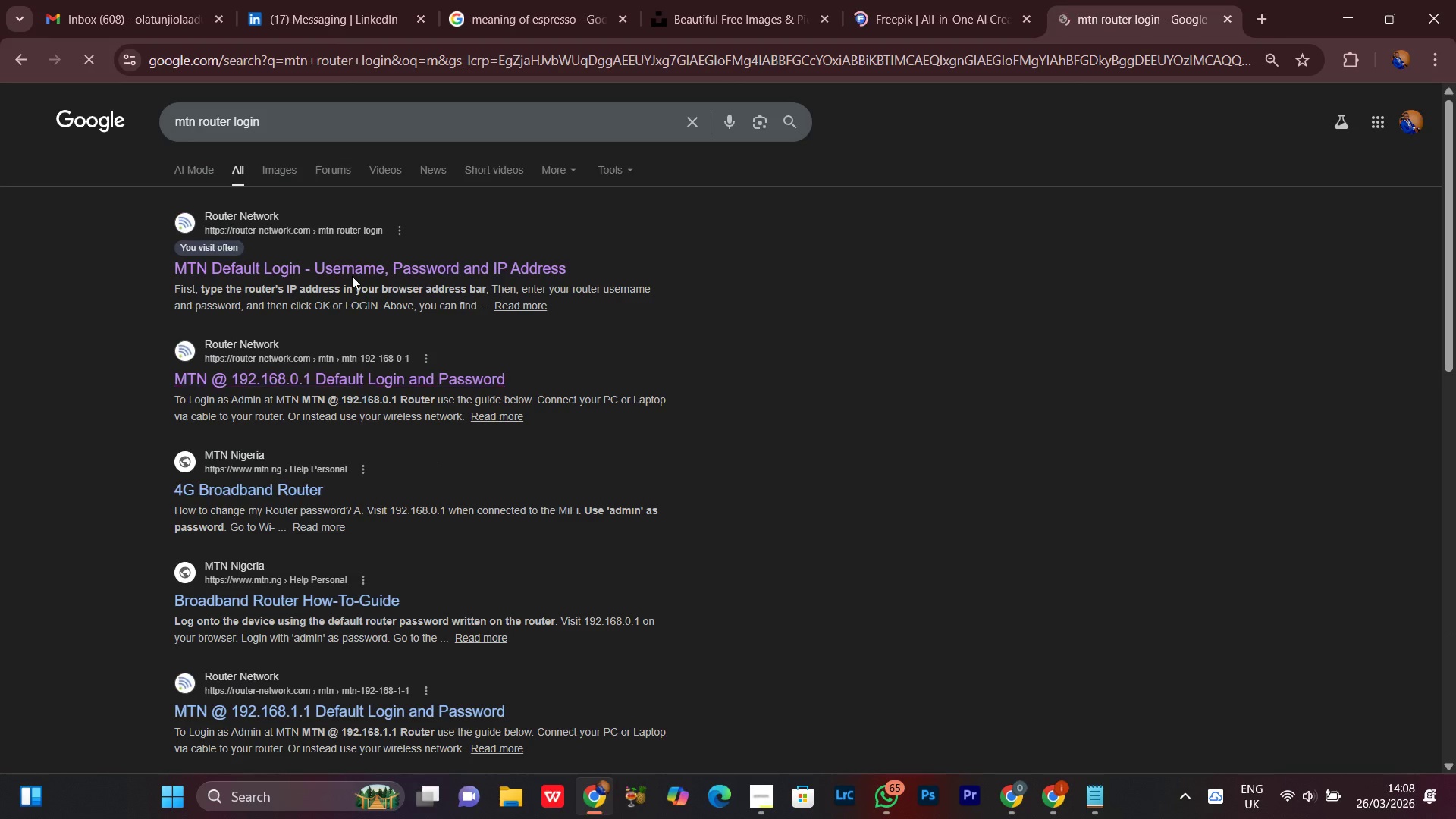 
left_click([355, 268])
 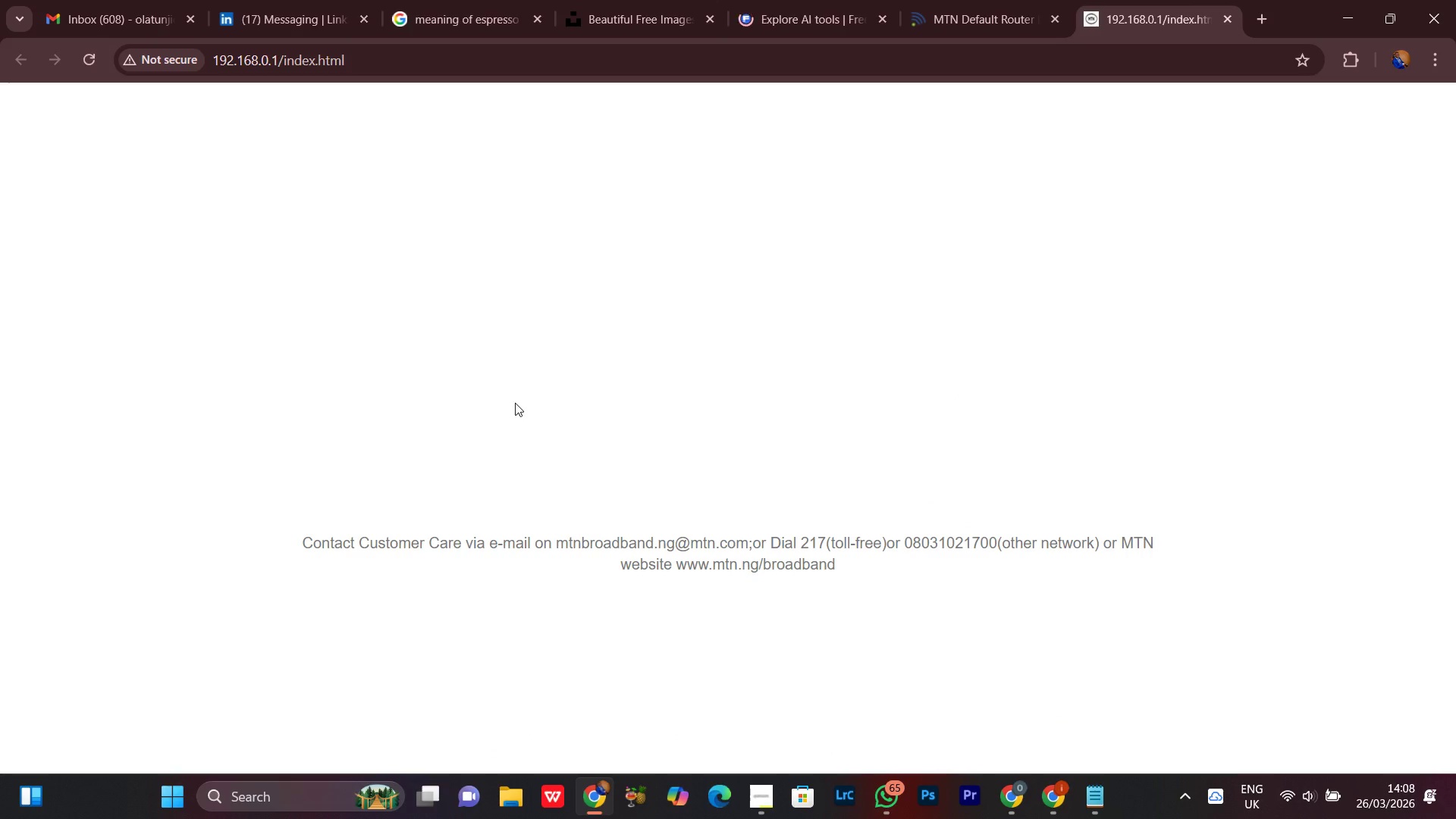 
wait(6.59)
 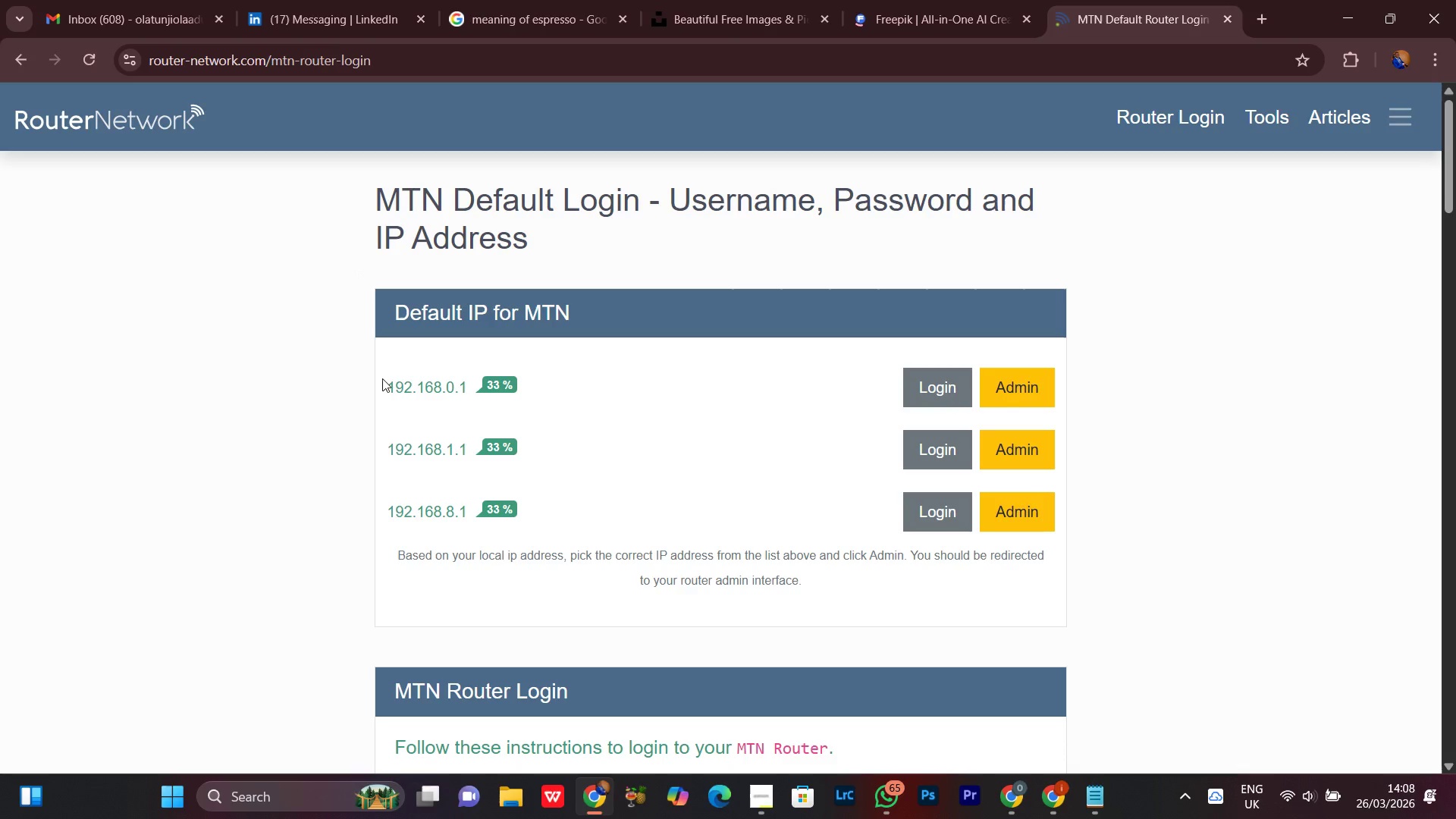 
left_click([621, 469])
 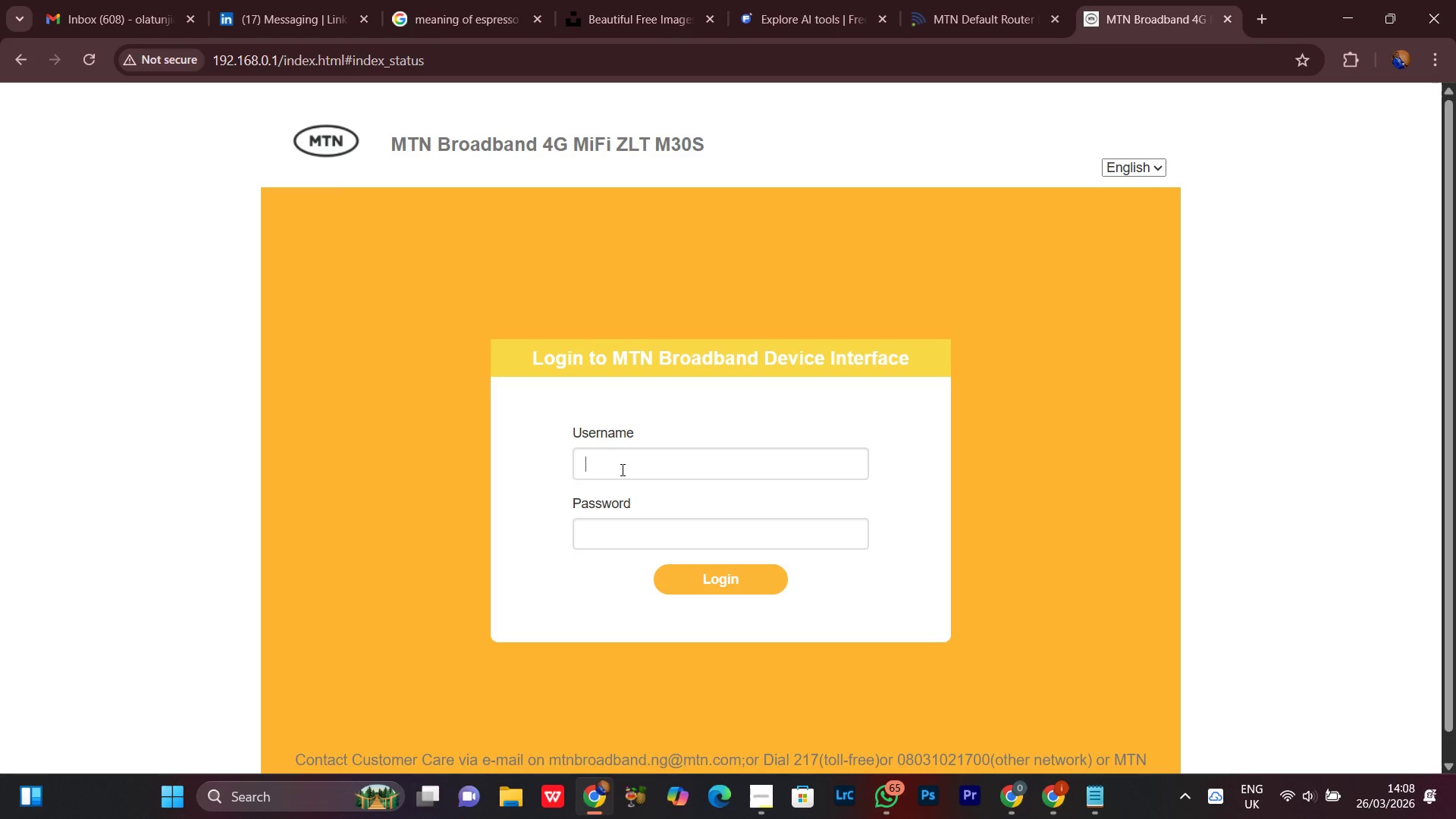 
type(admin)
 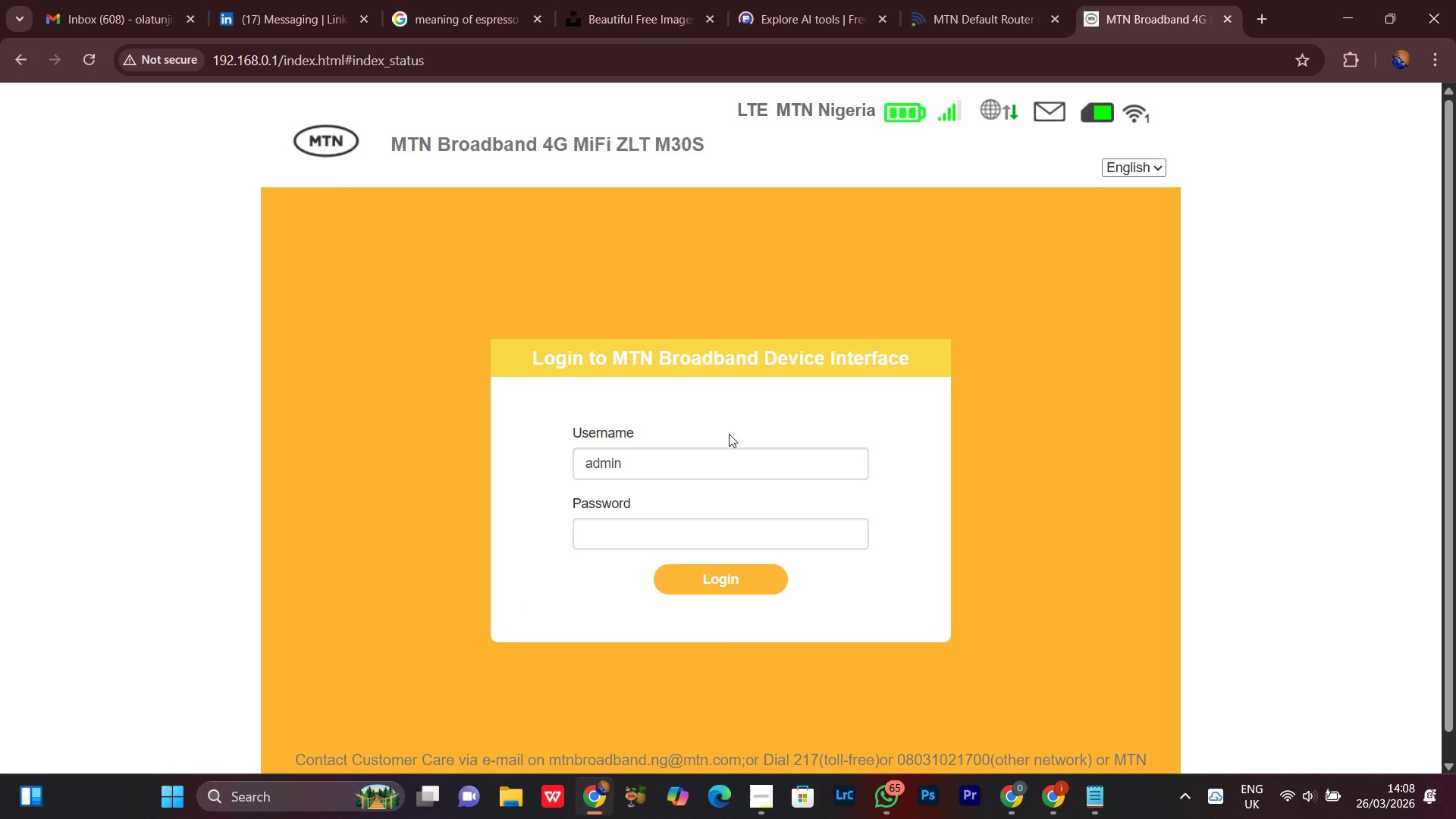 
left_click([581, 539])
 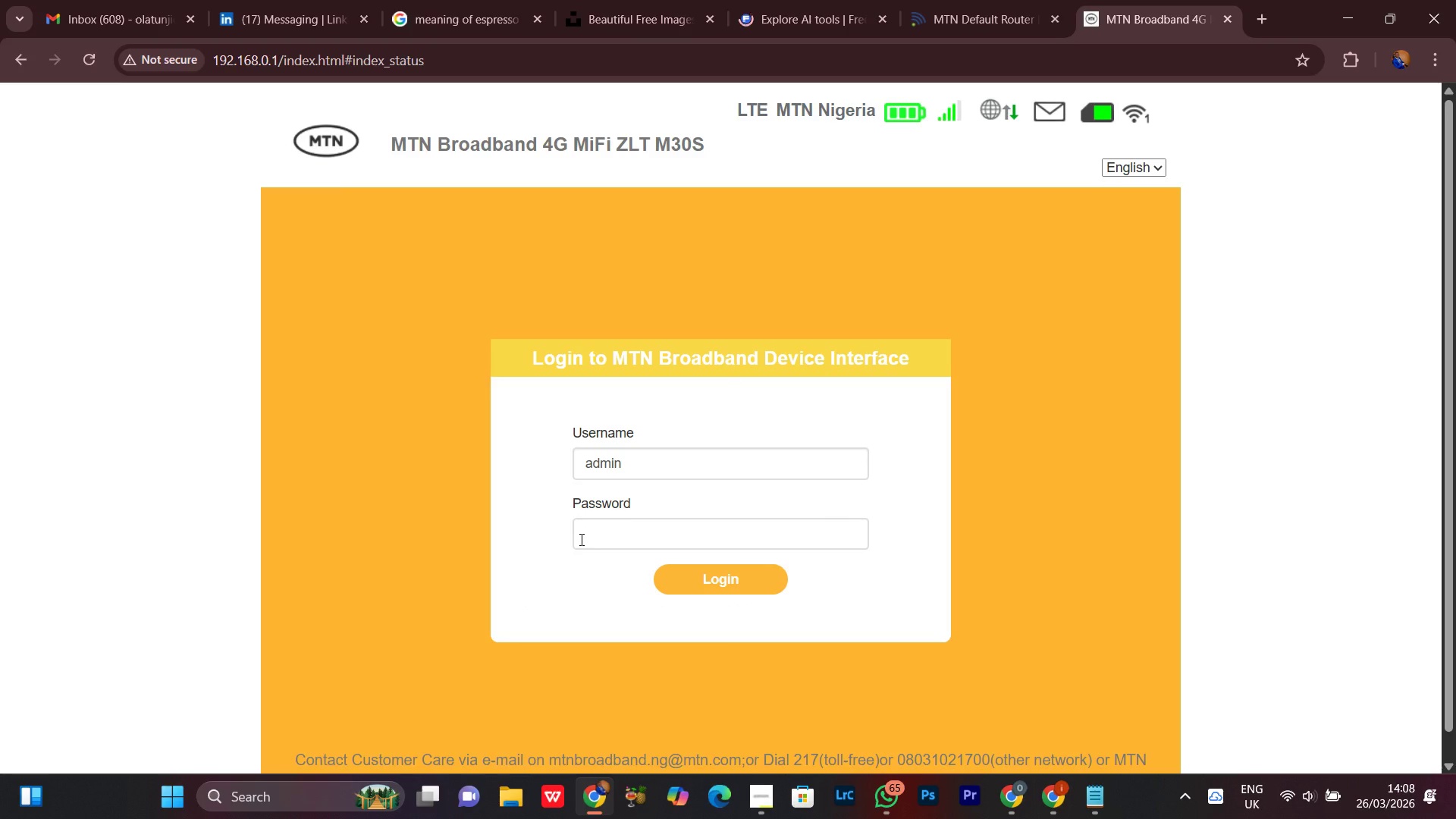 
type(admin)
 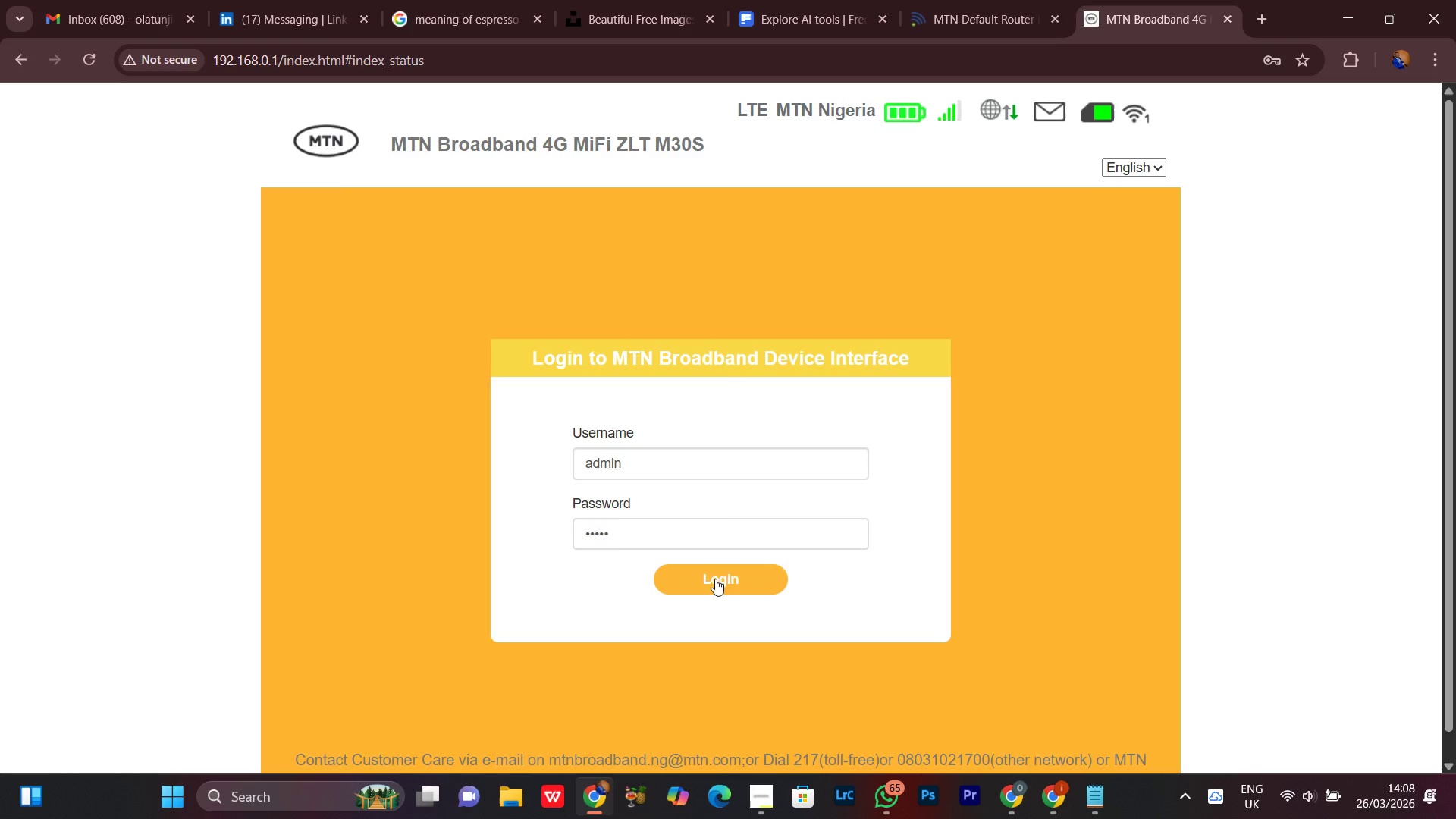 
left_click([714, 582])
 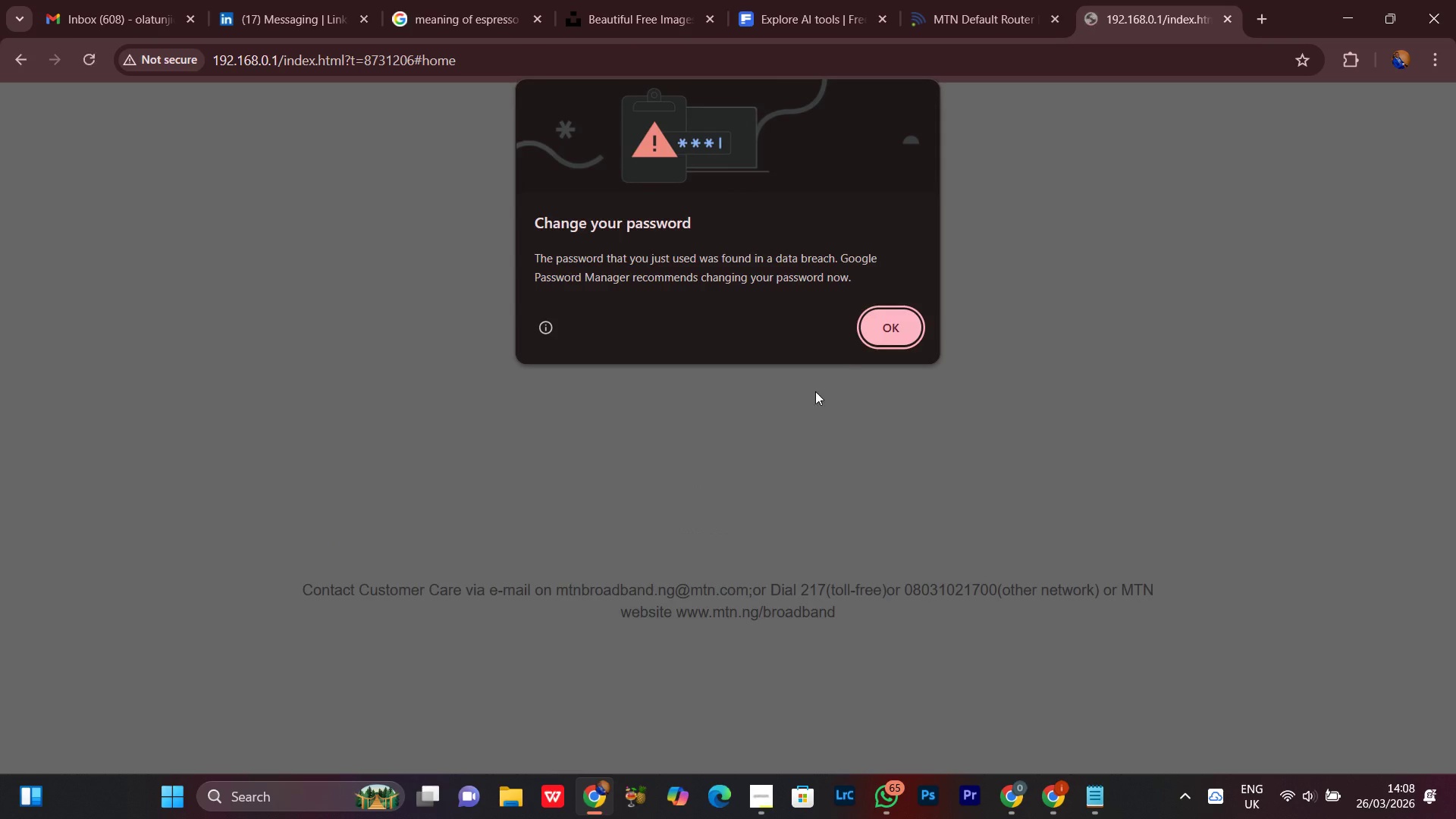 
left_click([911, 323])
 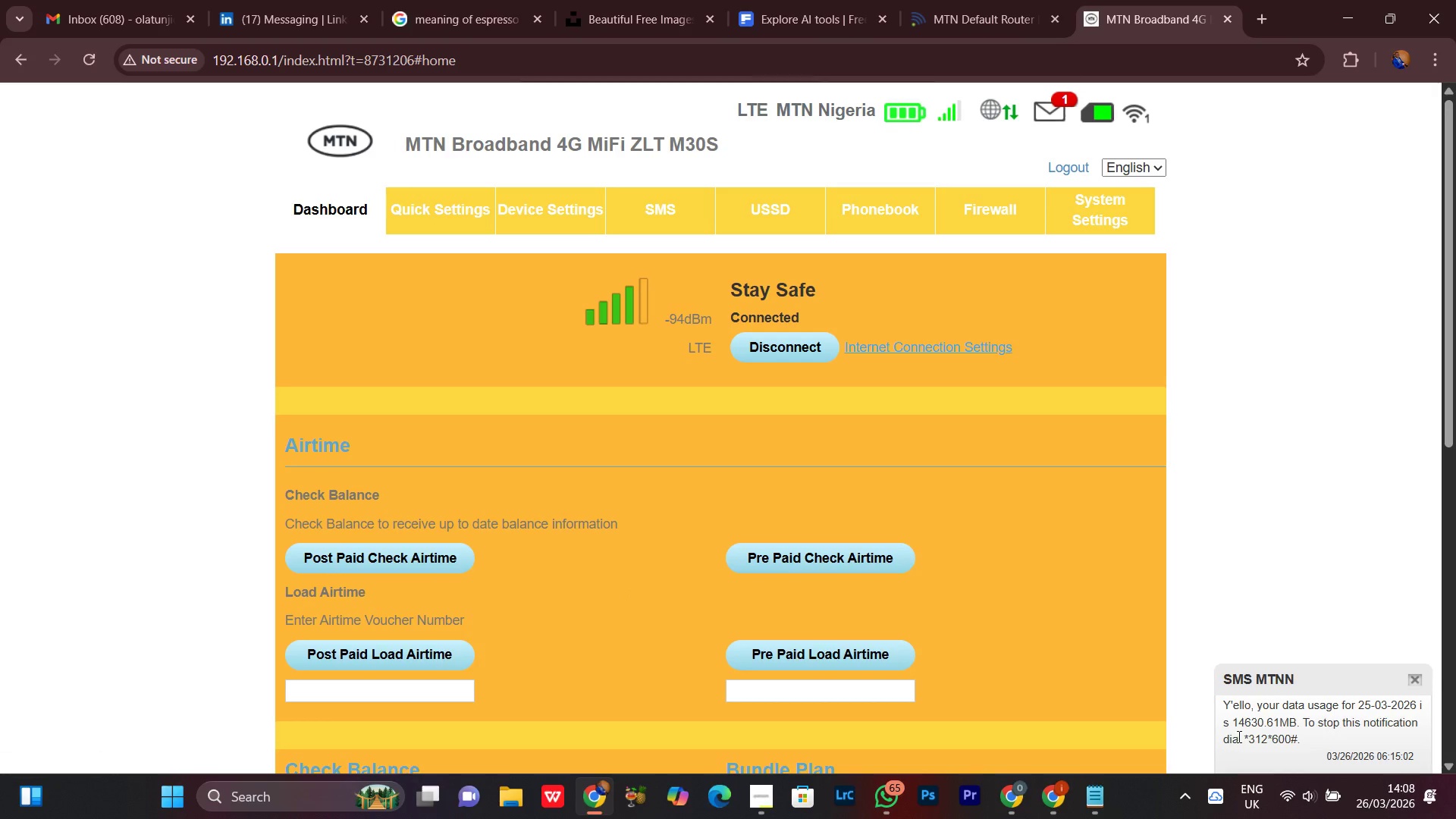 
wait(6.69)
 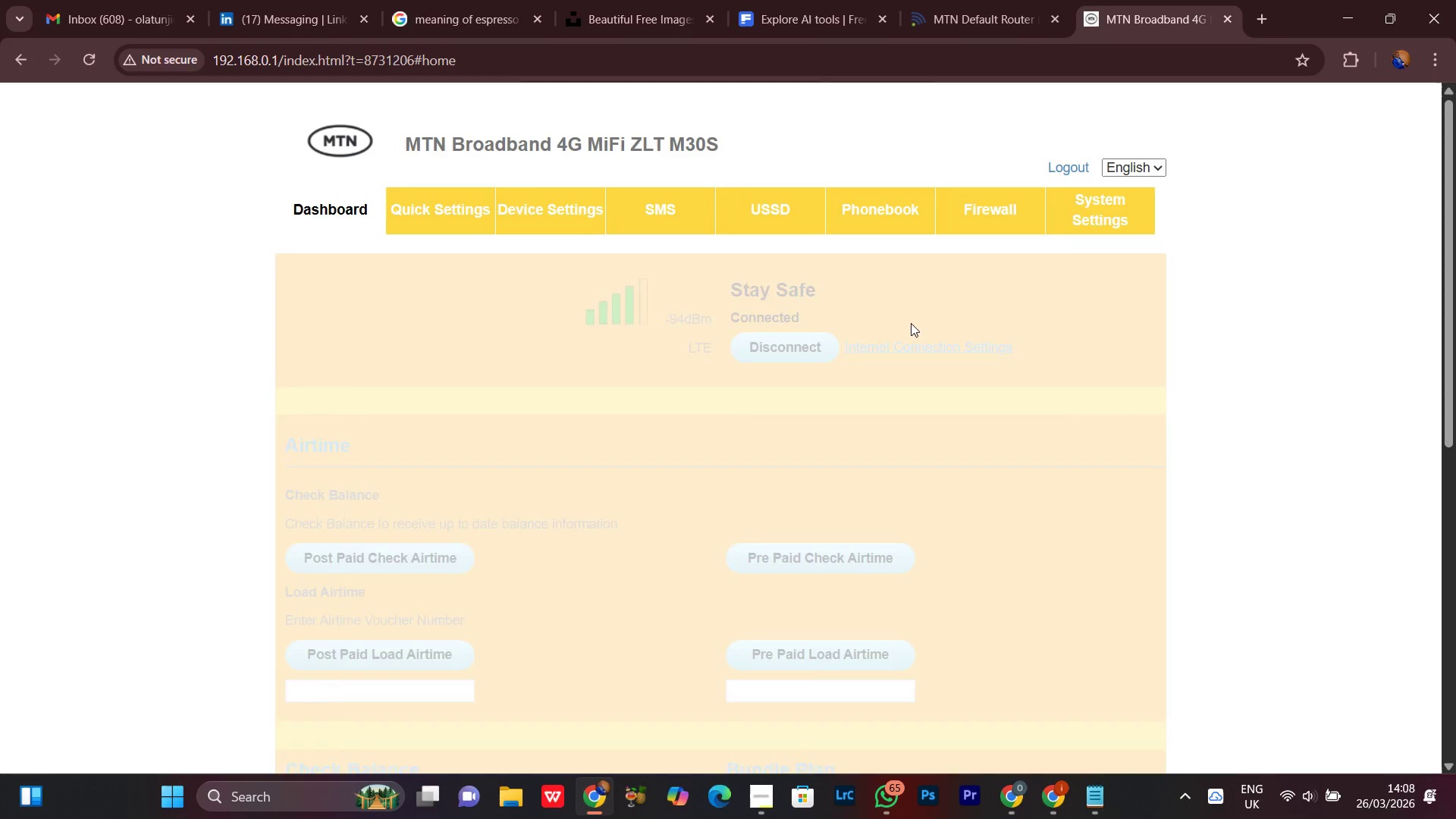 
left_click([1415, 681])
 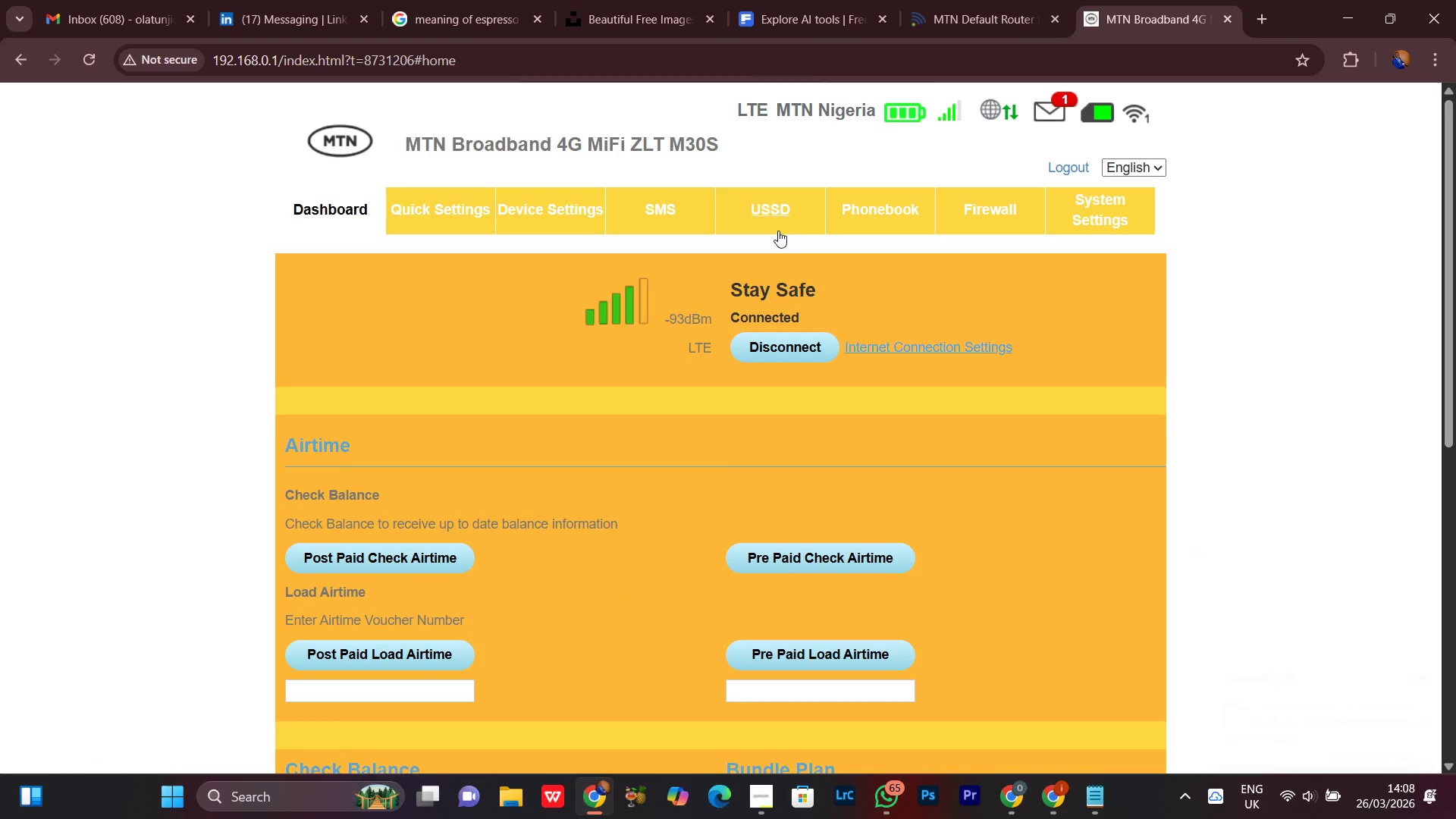 
left_click([775, 223])
 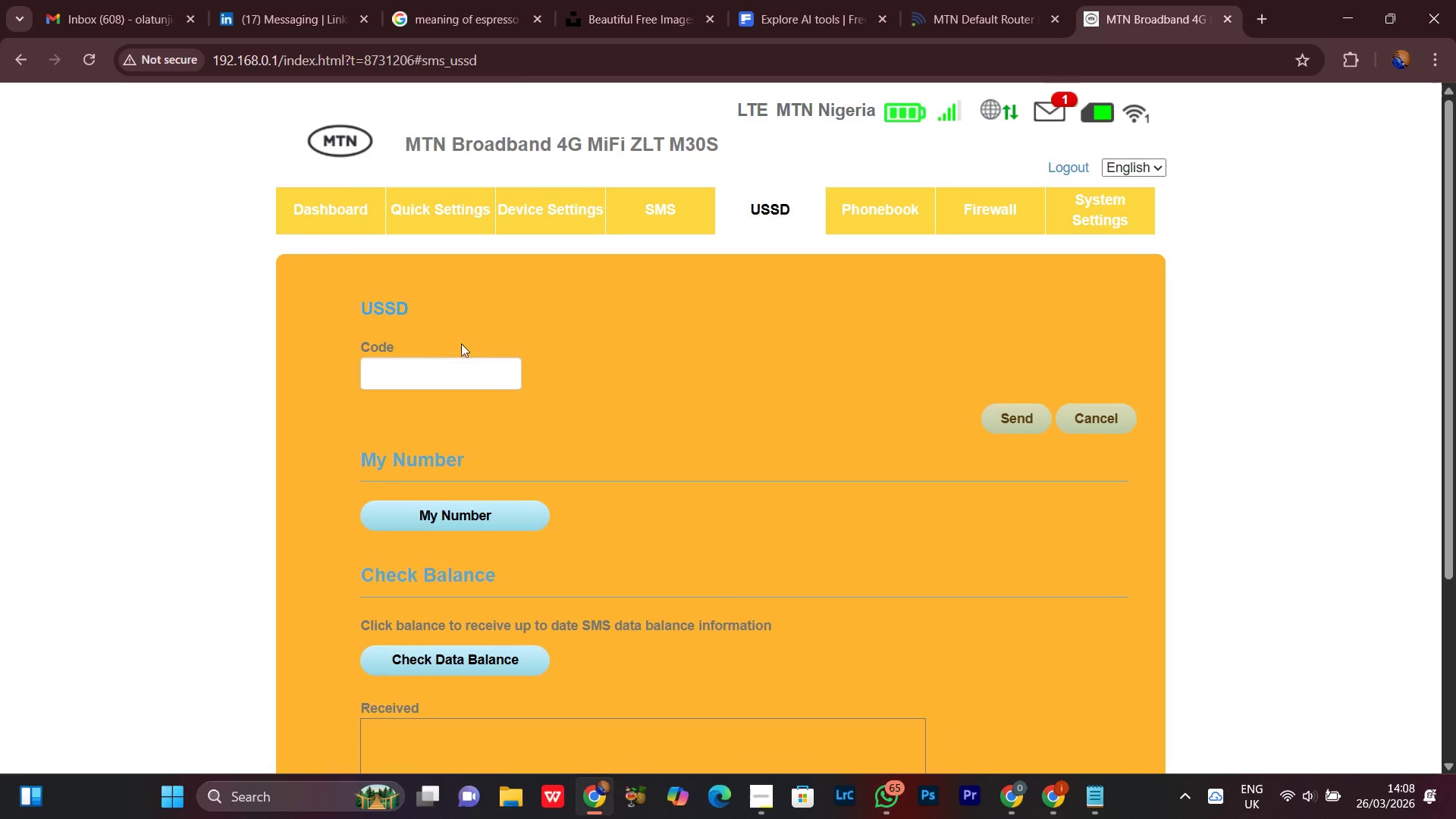 
left_click([410, 368])
 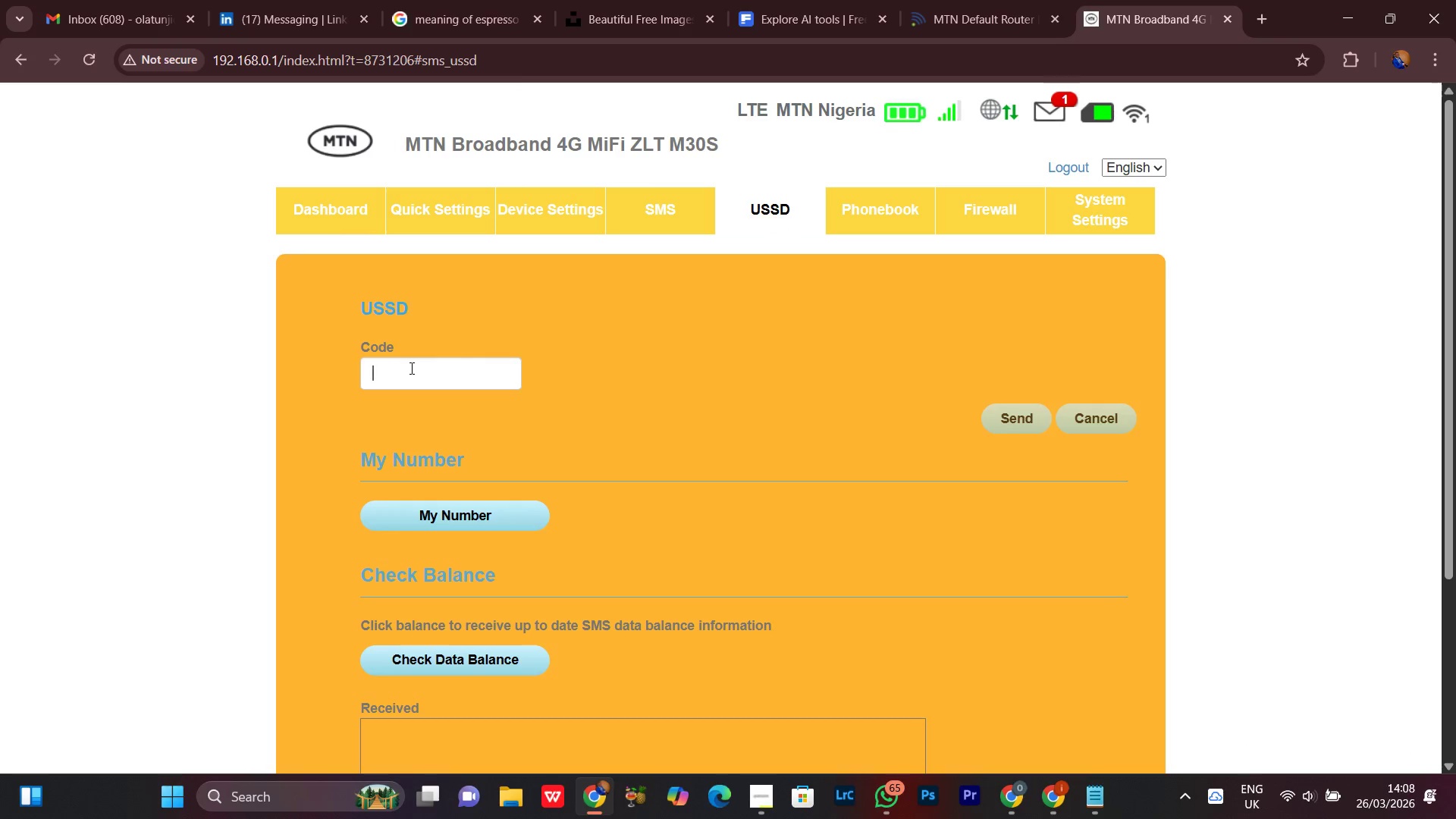 
type(*3213)
key(Backspace)
key(Backspace)
type(3')
 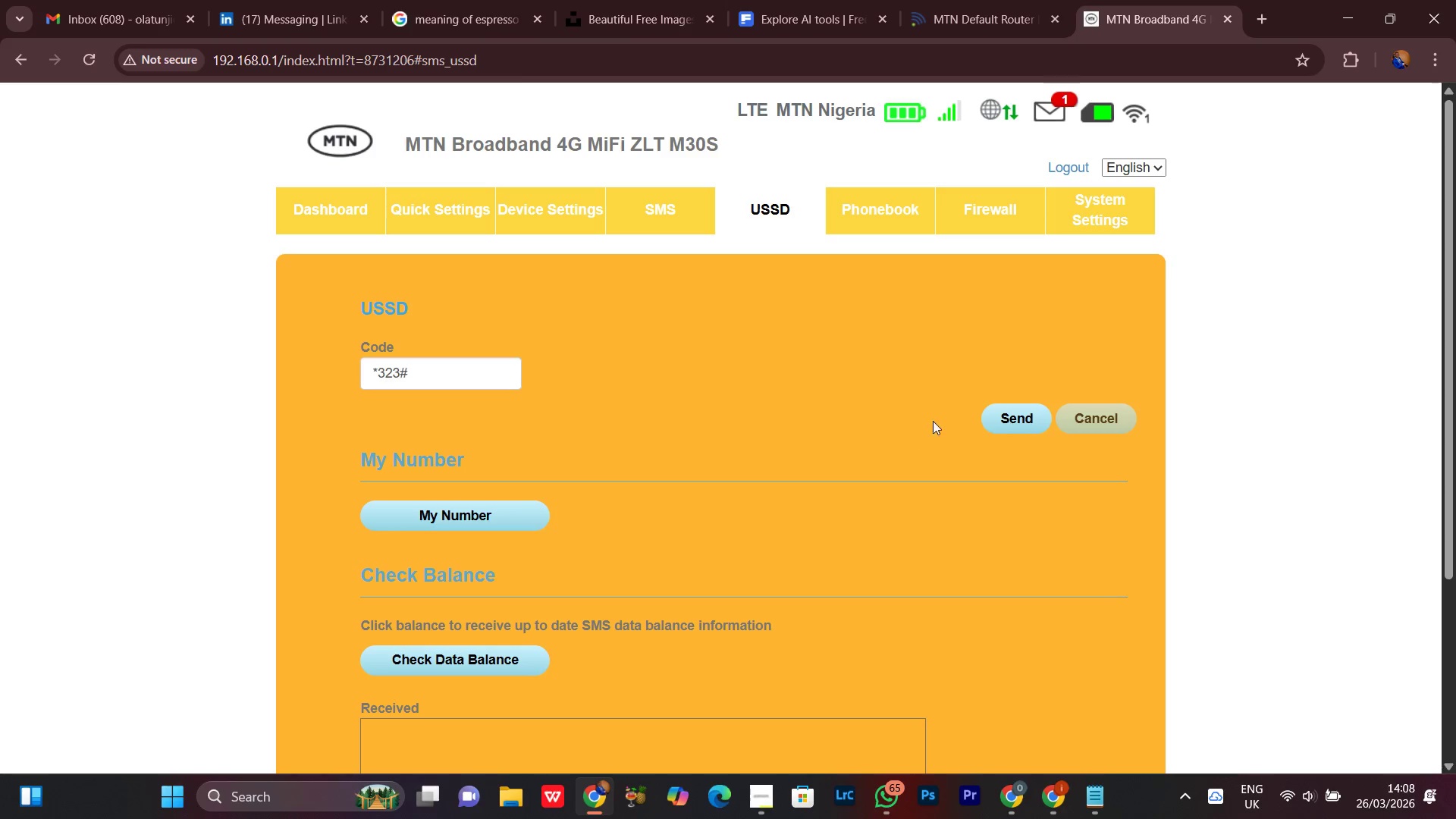 
left_click([1009, 410])
 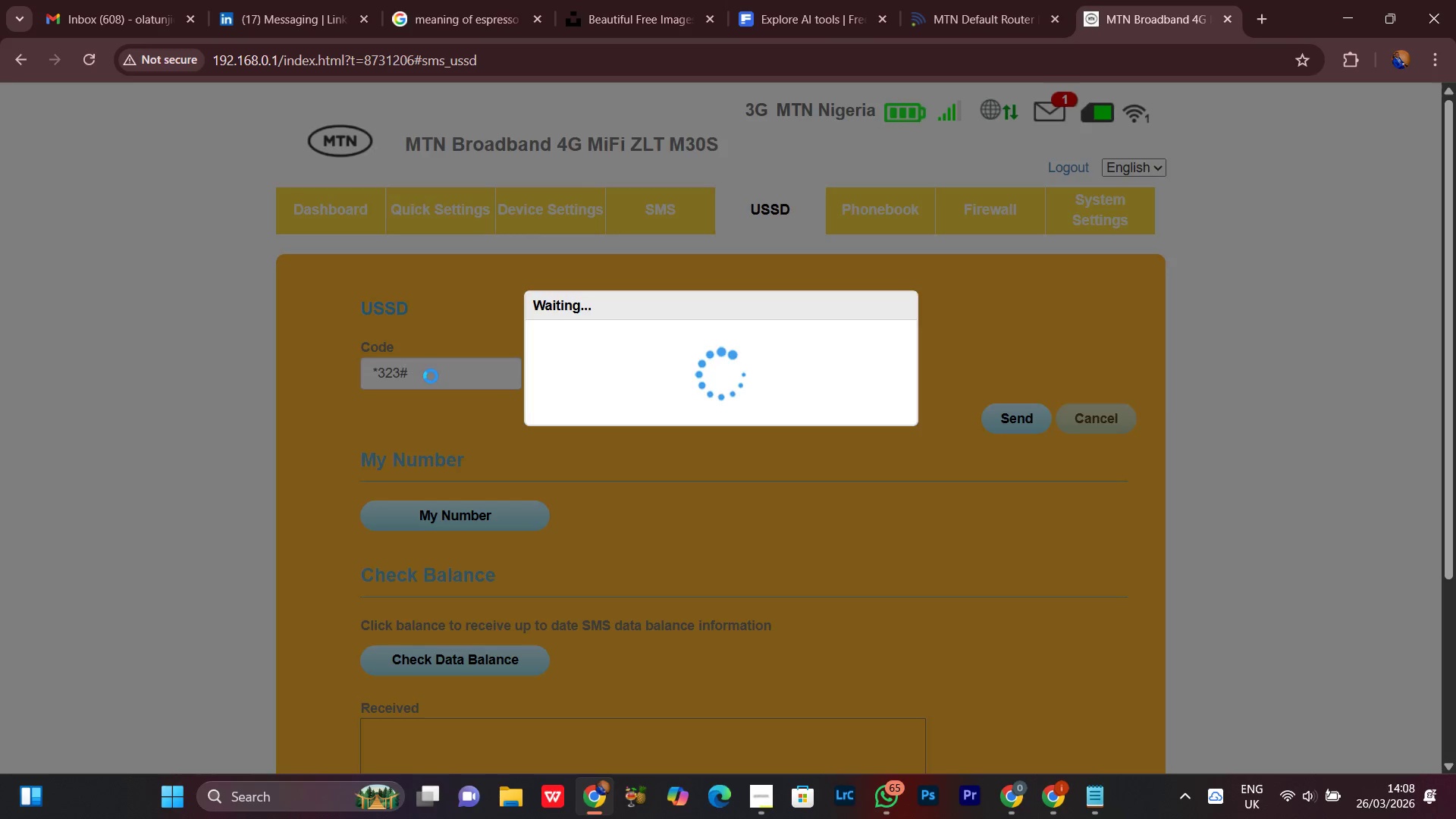 
left_click([416, 389])
 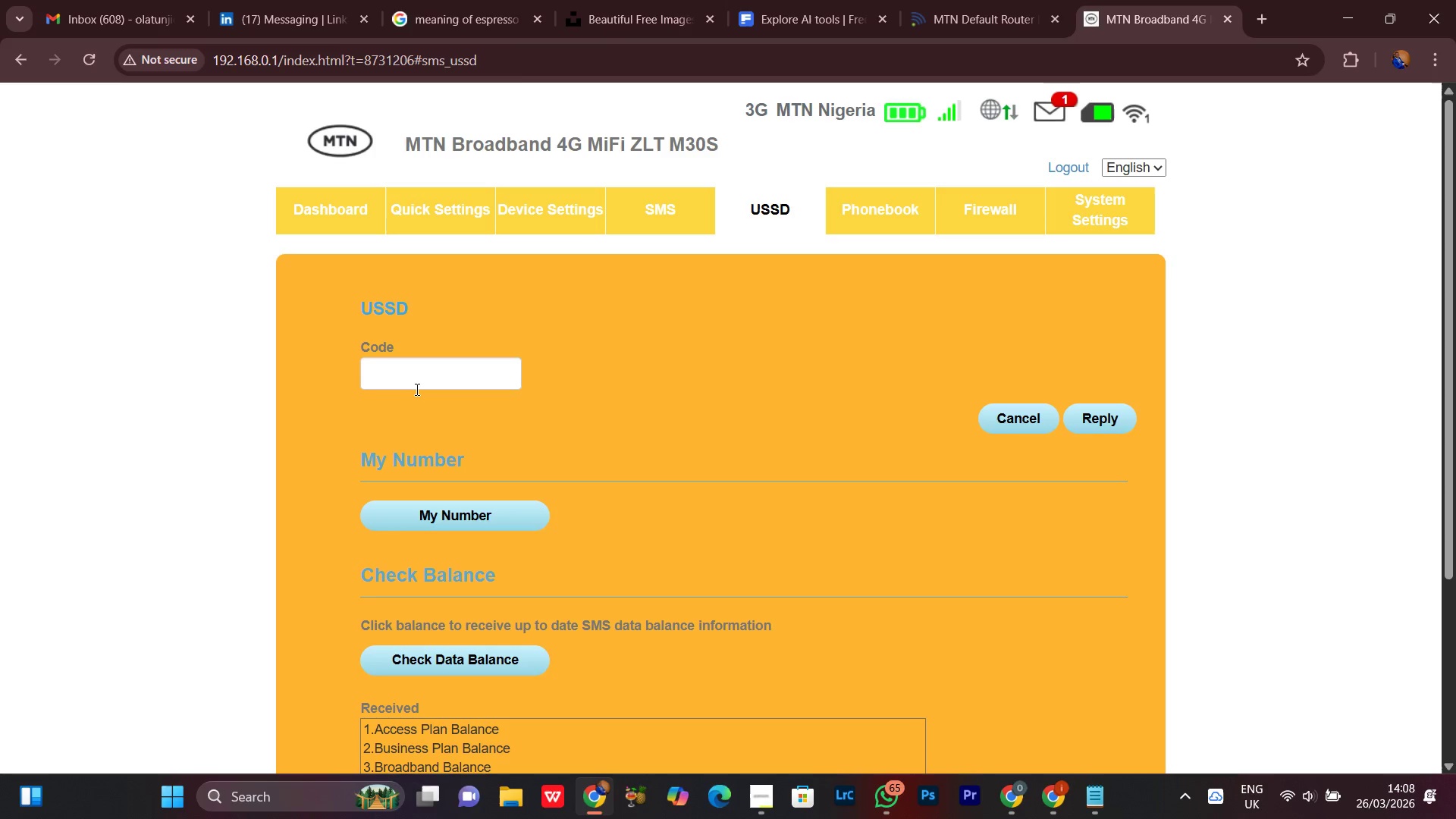 
key(4)
 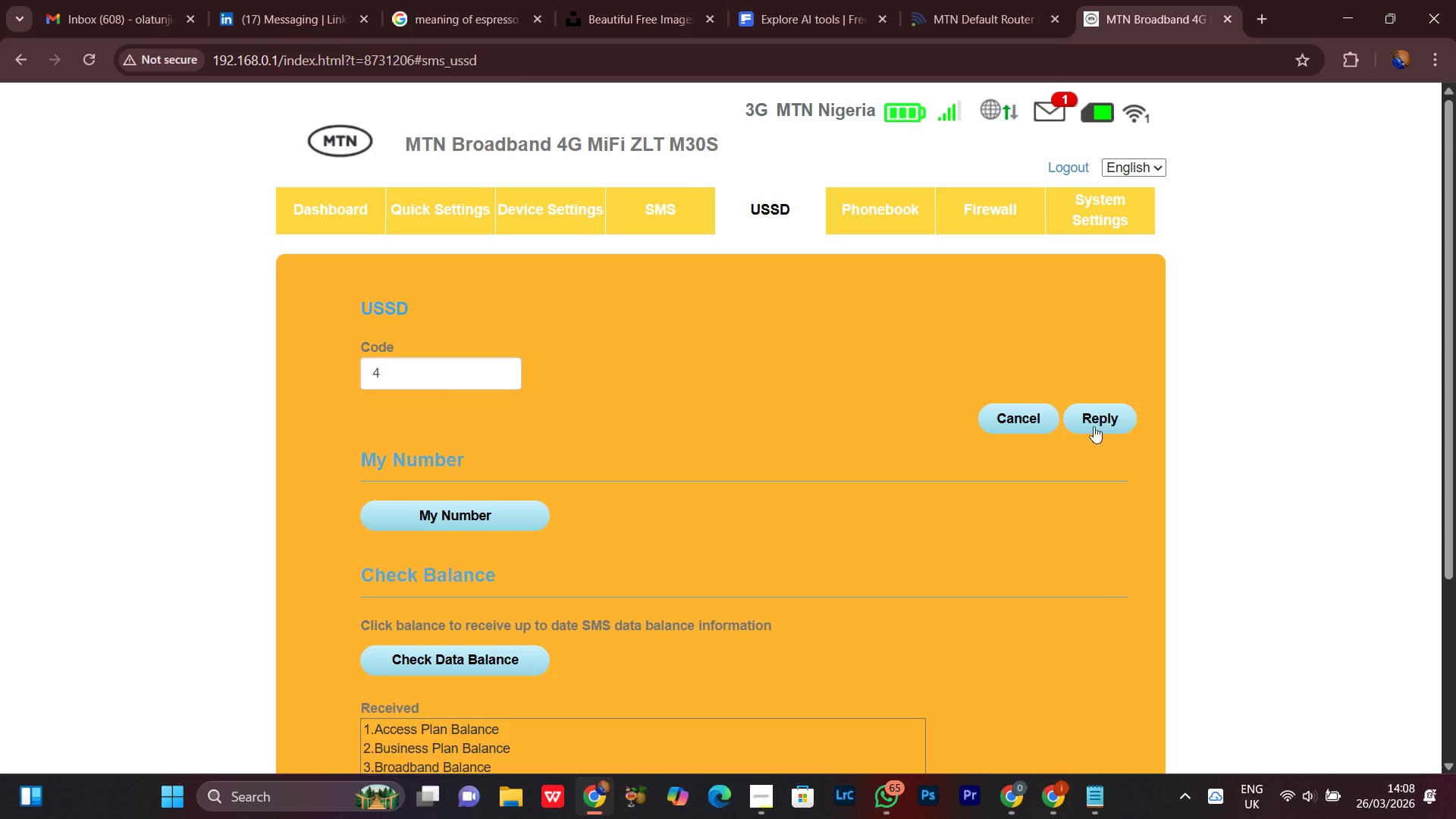 
left_click([1094, 418])
 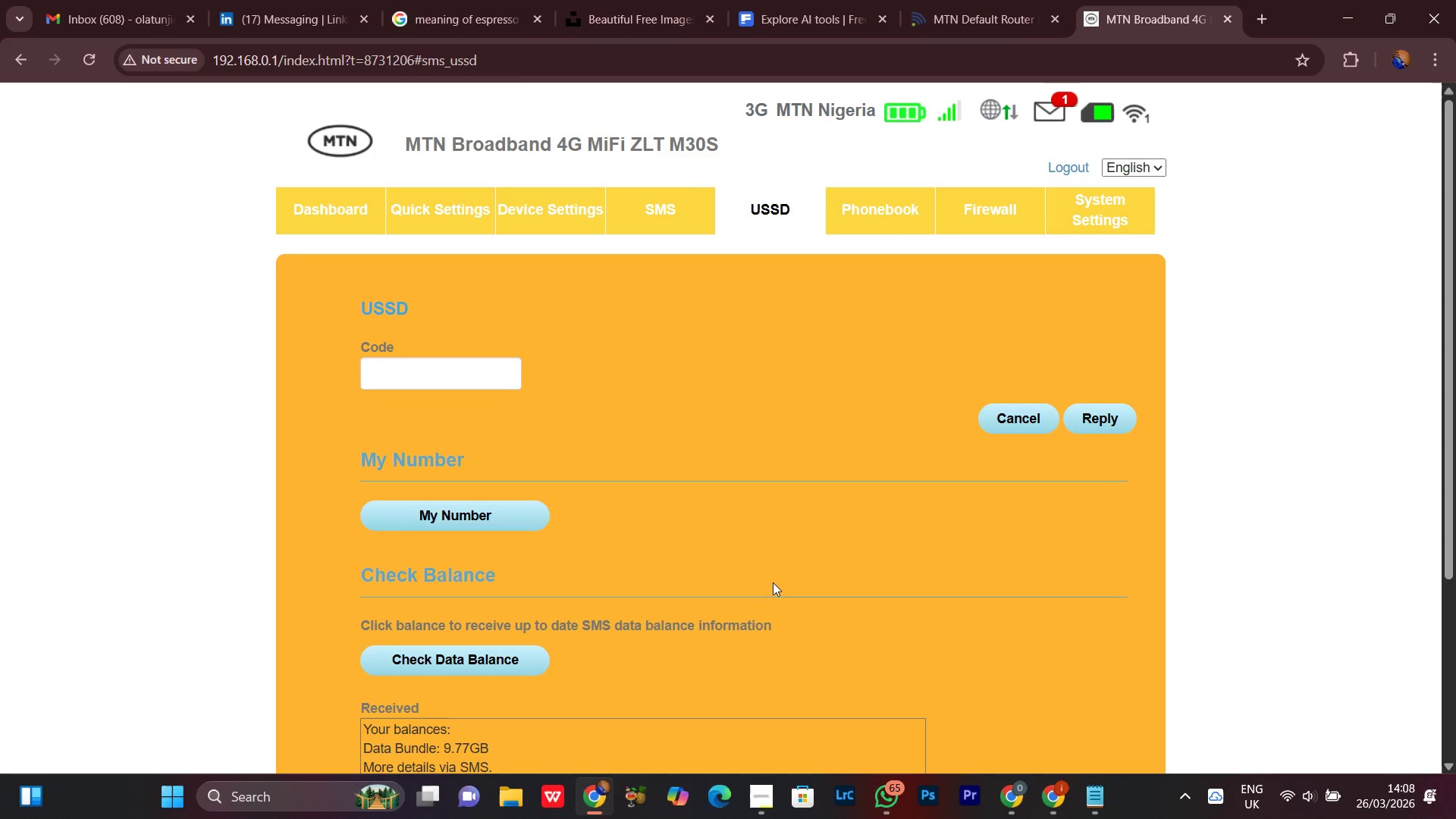 
scroll: coordinate [723, 578], scroll_direction: down, amount: 1.0
 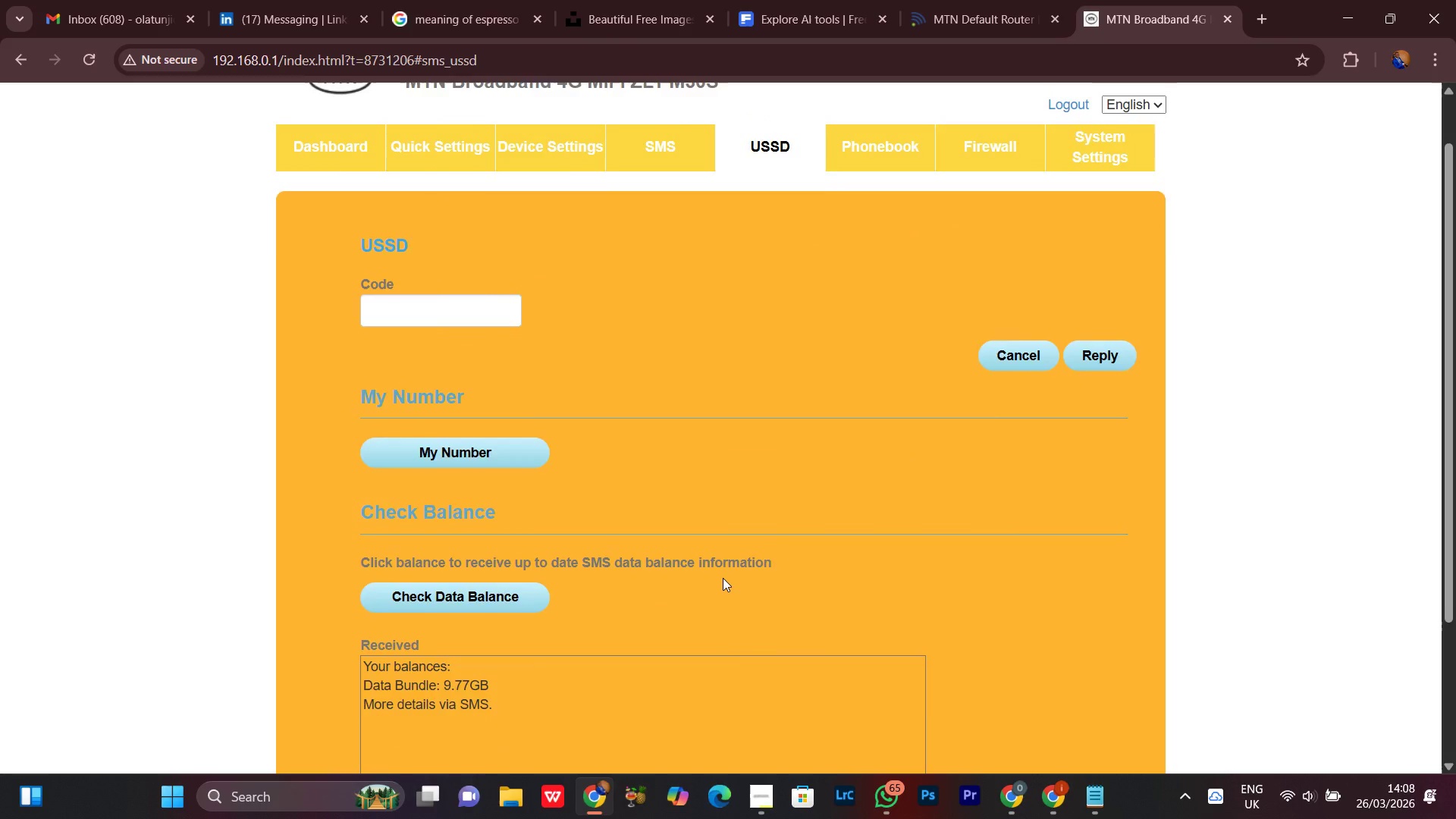 
scroll: coordinate [723, 578], scroll_direction: up, amount: 5.0
 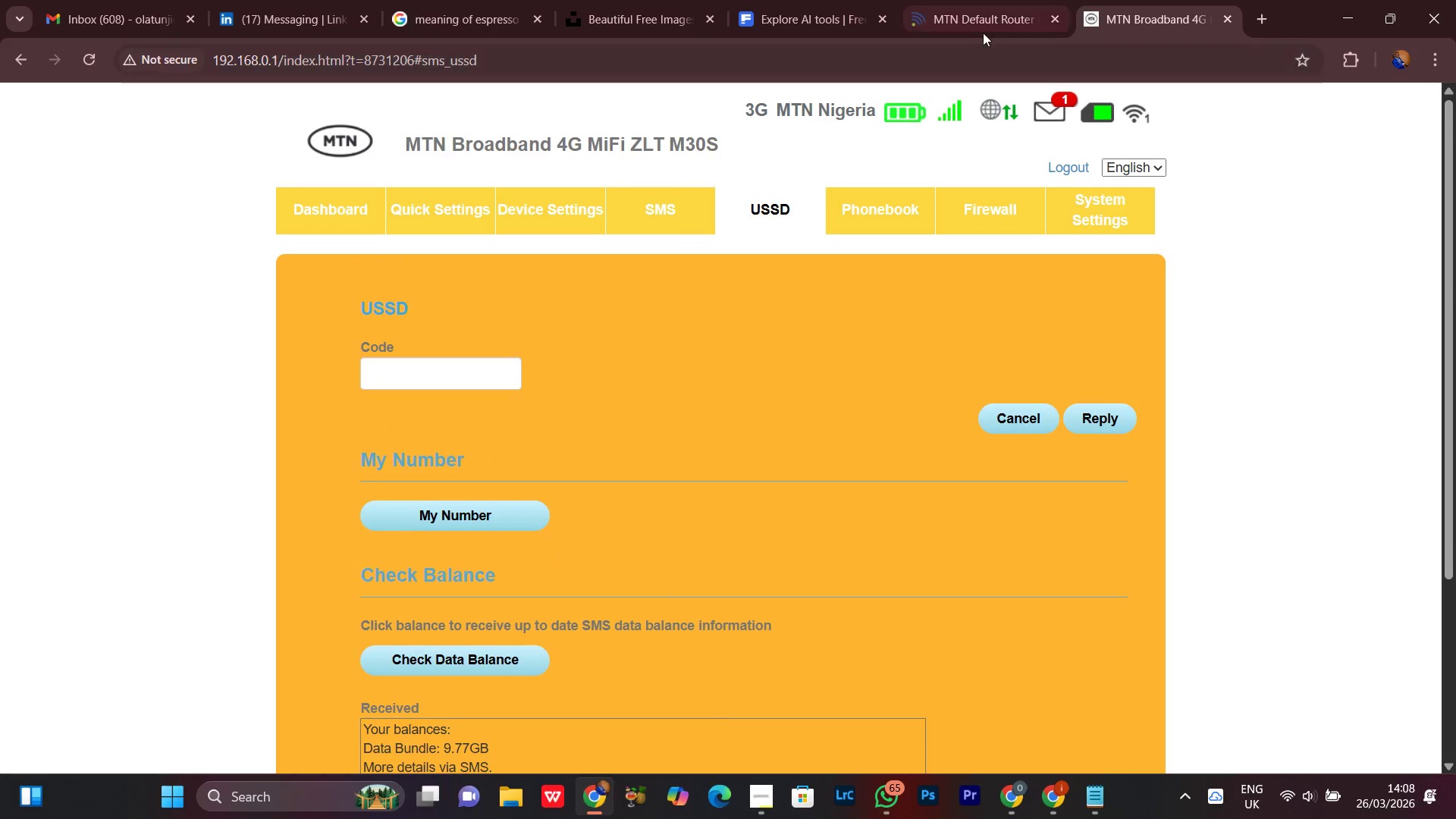 
left_click([984, 20])
 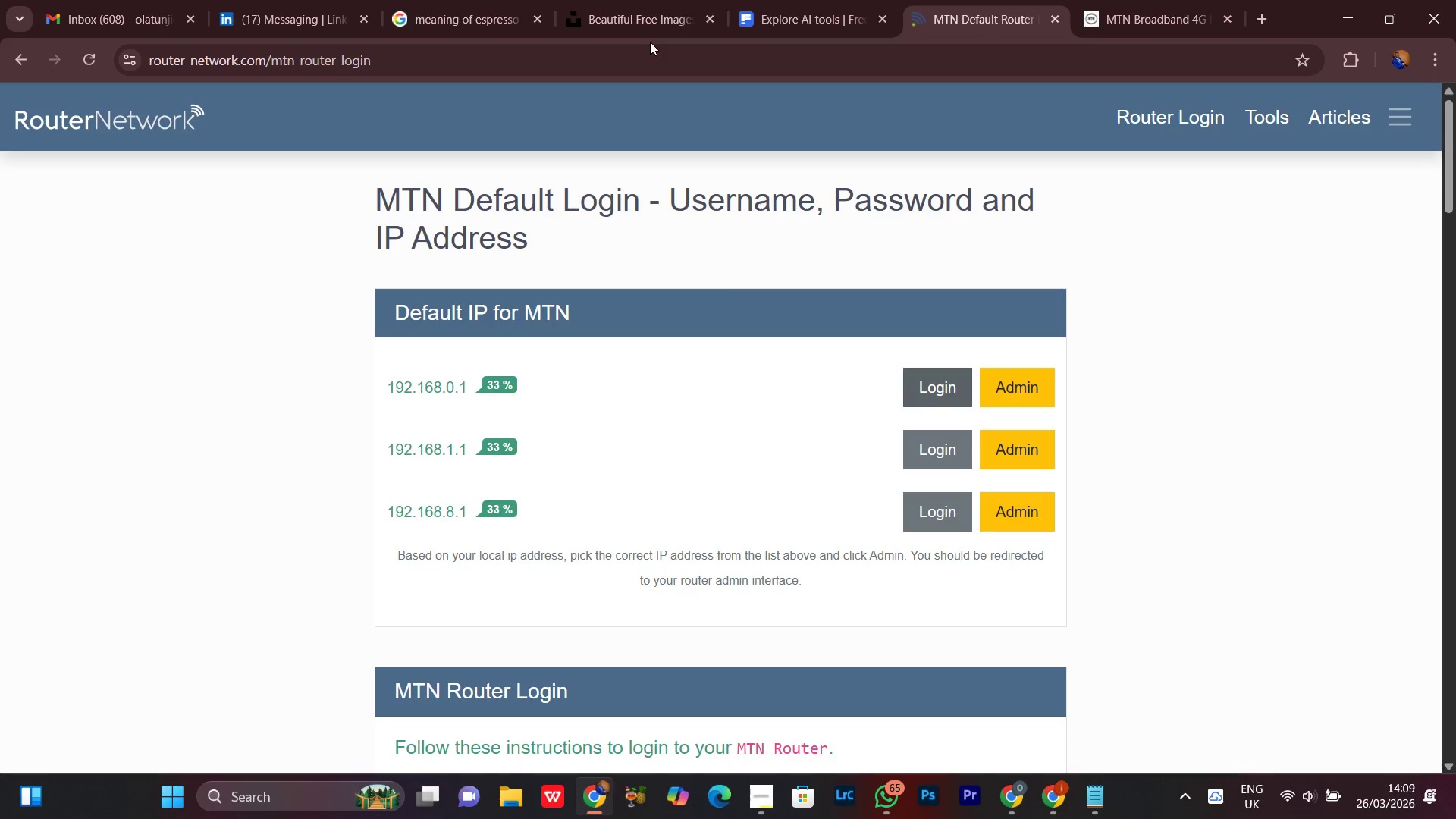 
left_click([626, 0])
 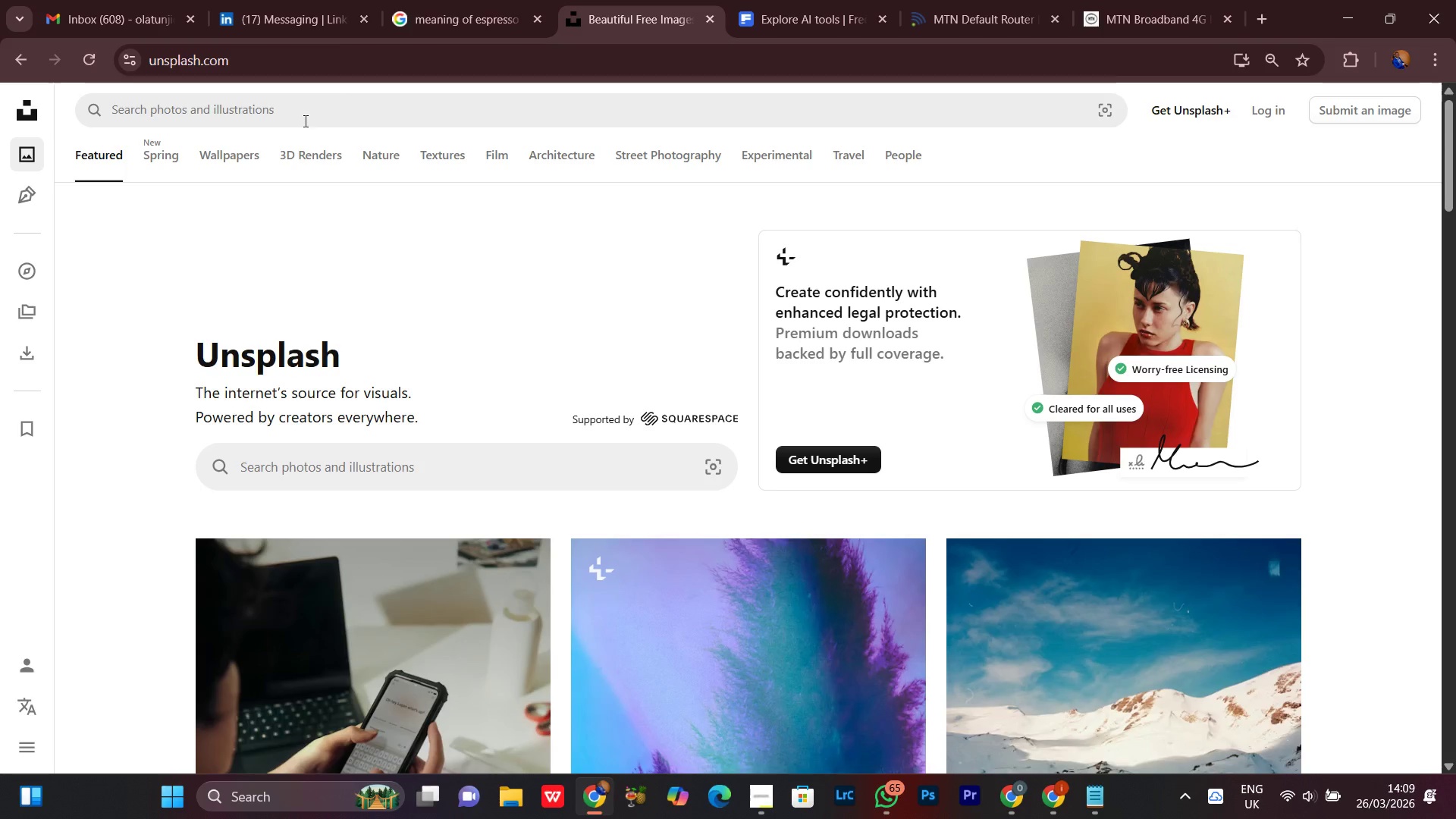 
left_click([303, 114])
 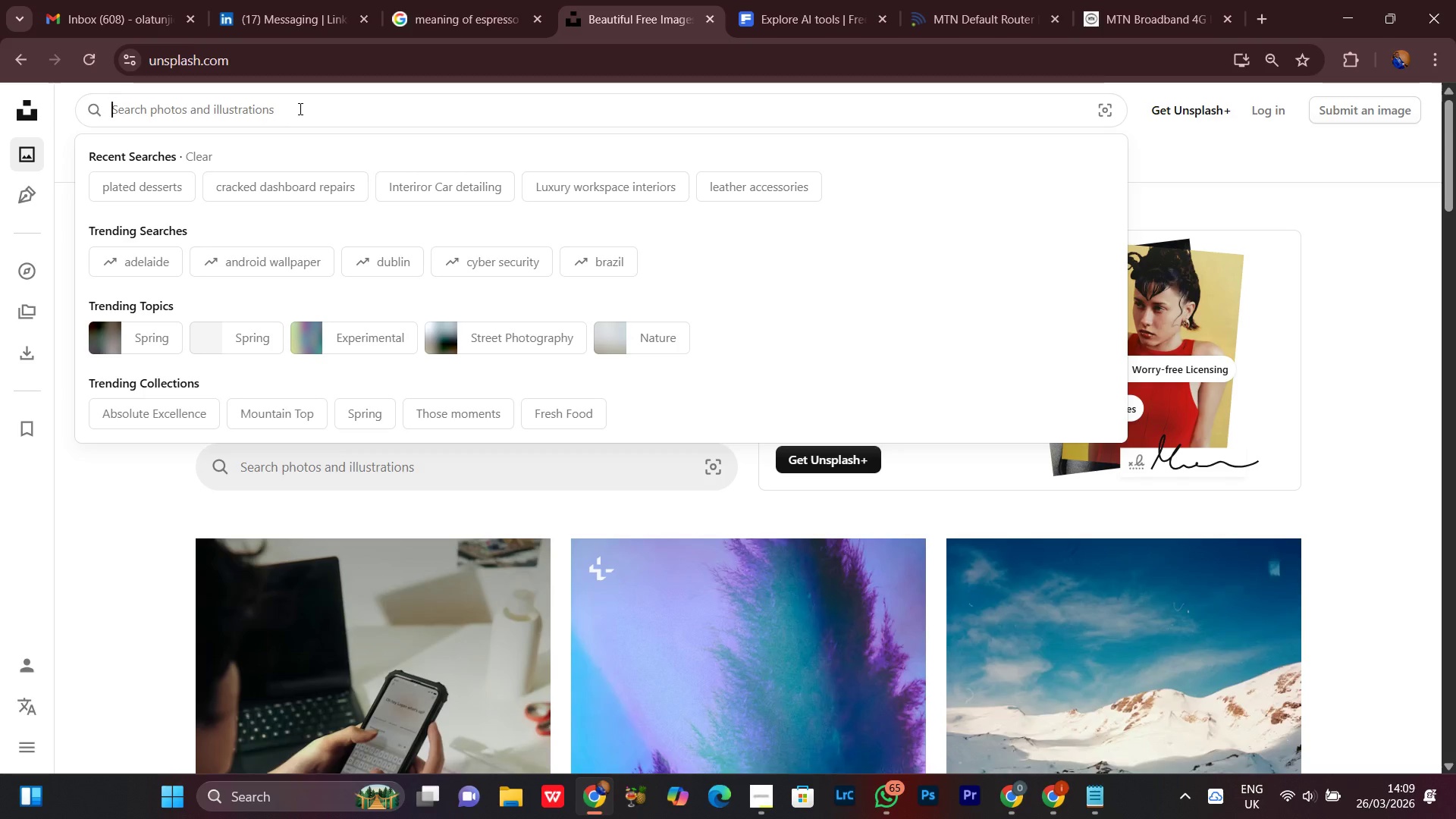 
right_click([299, 108])
 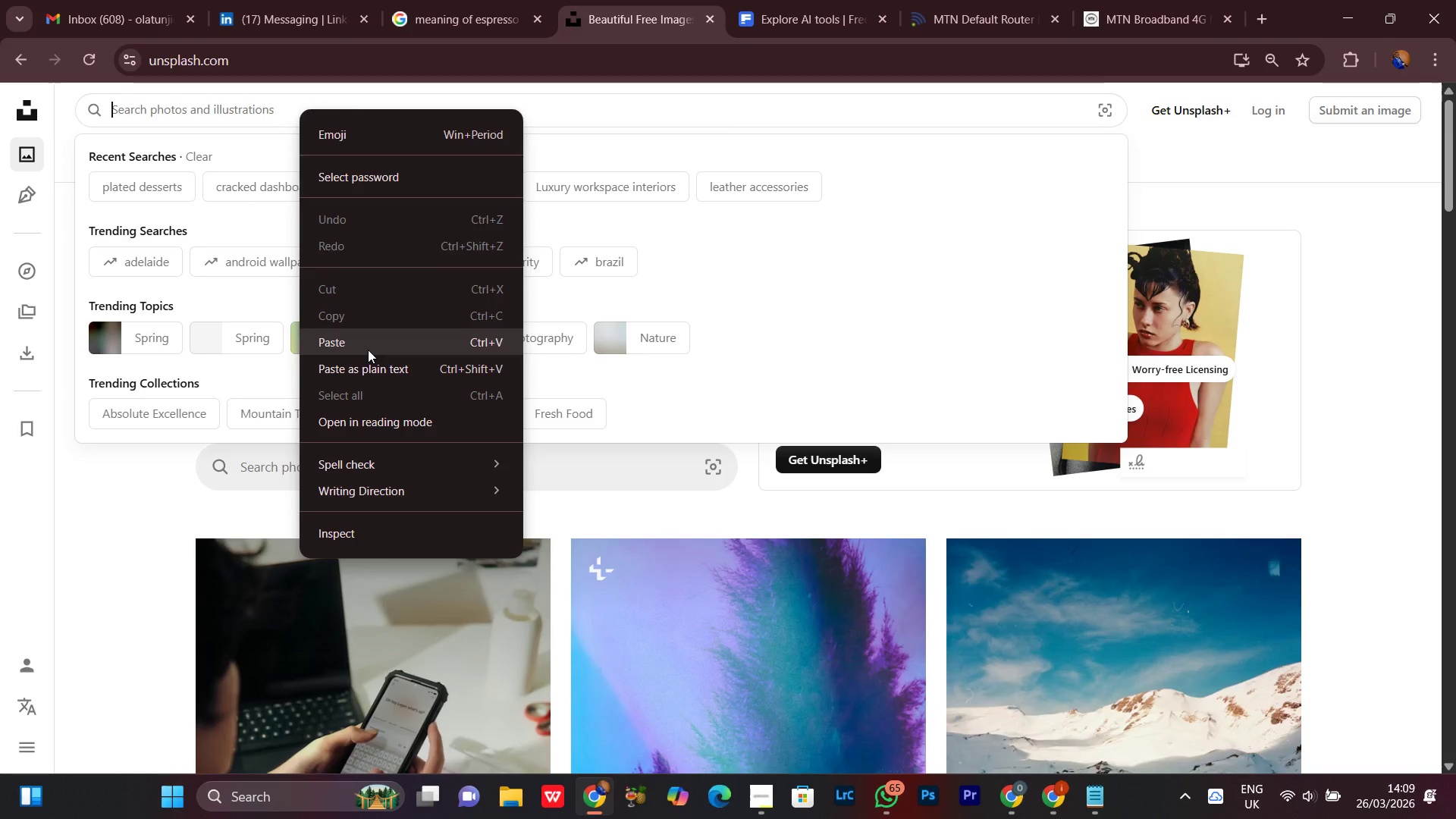 
left_click([368, 350])
 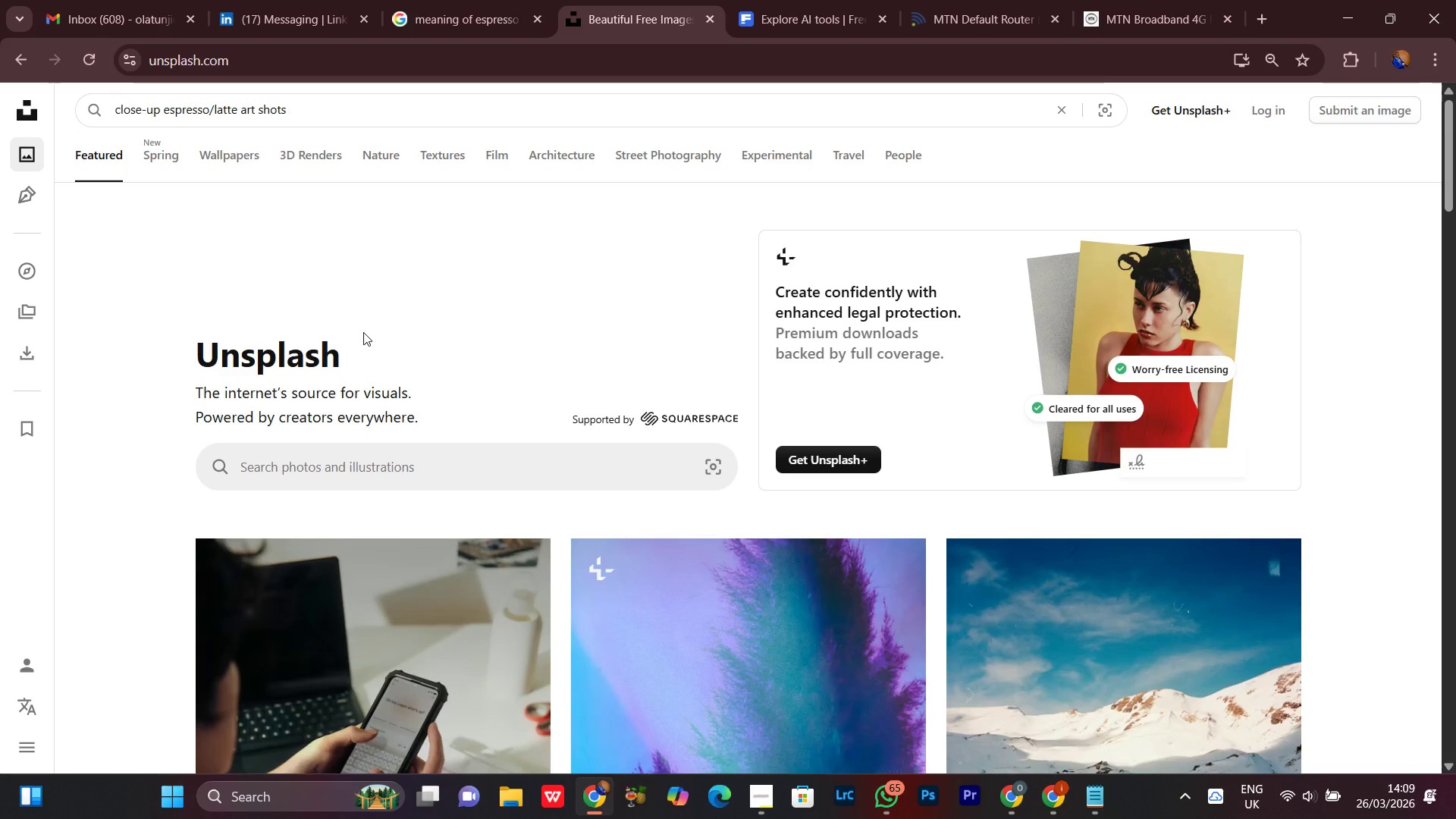 
key(Enter)
 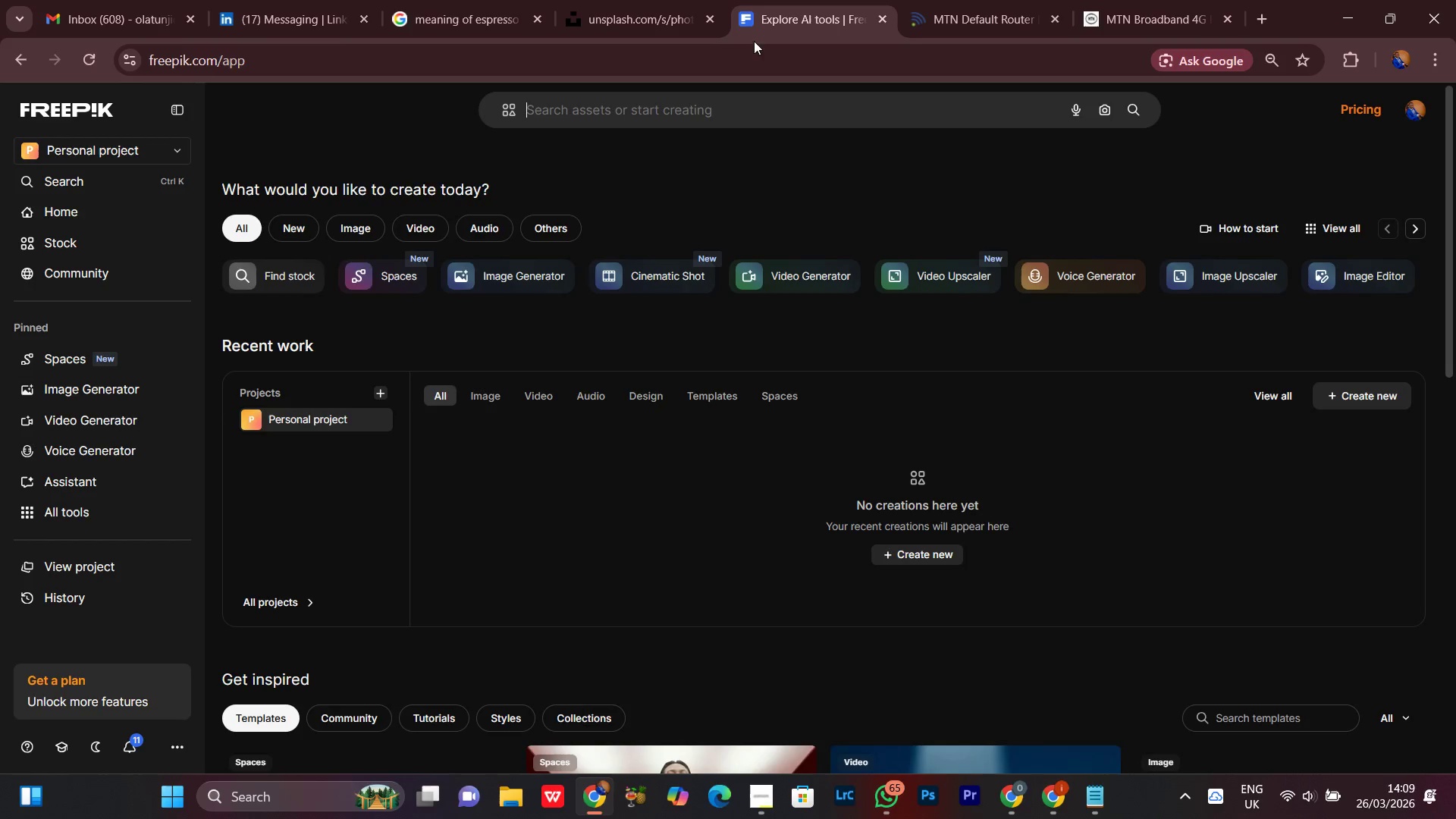 
left_click([572, 105])
 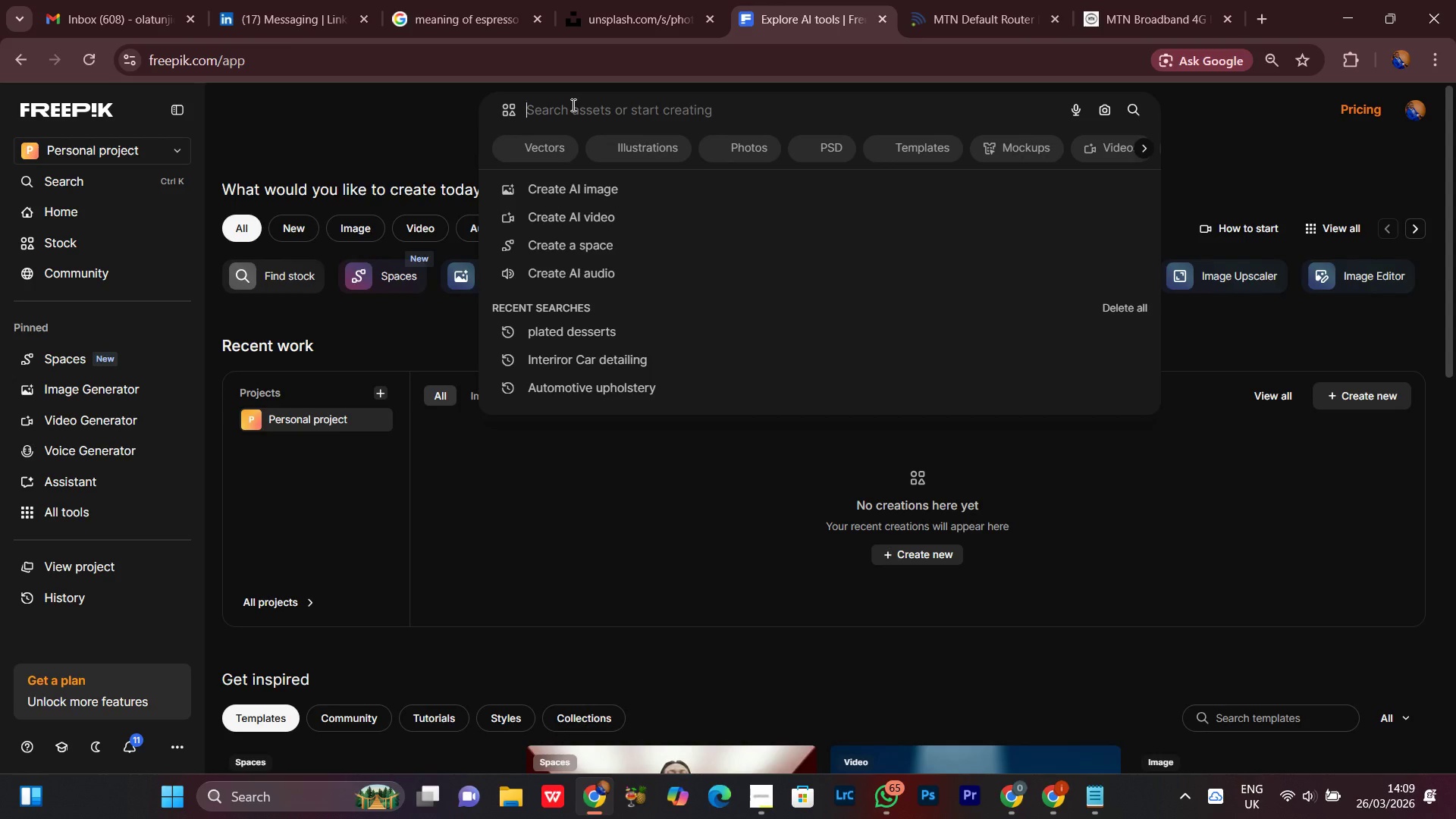 
key(Control+V)
 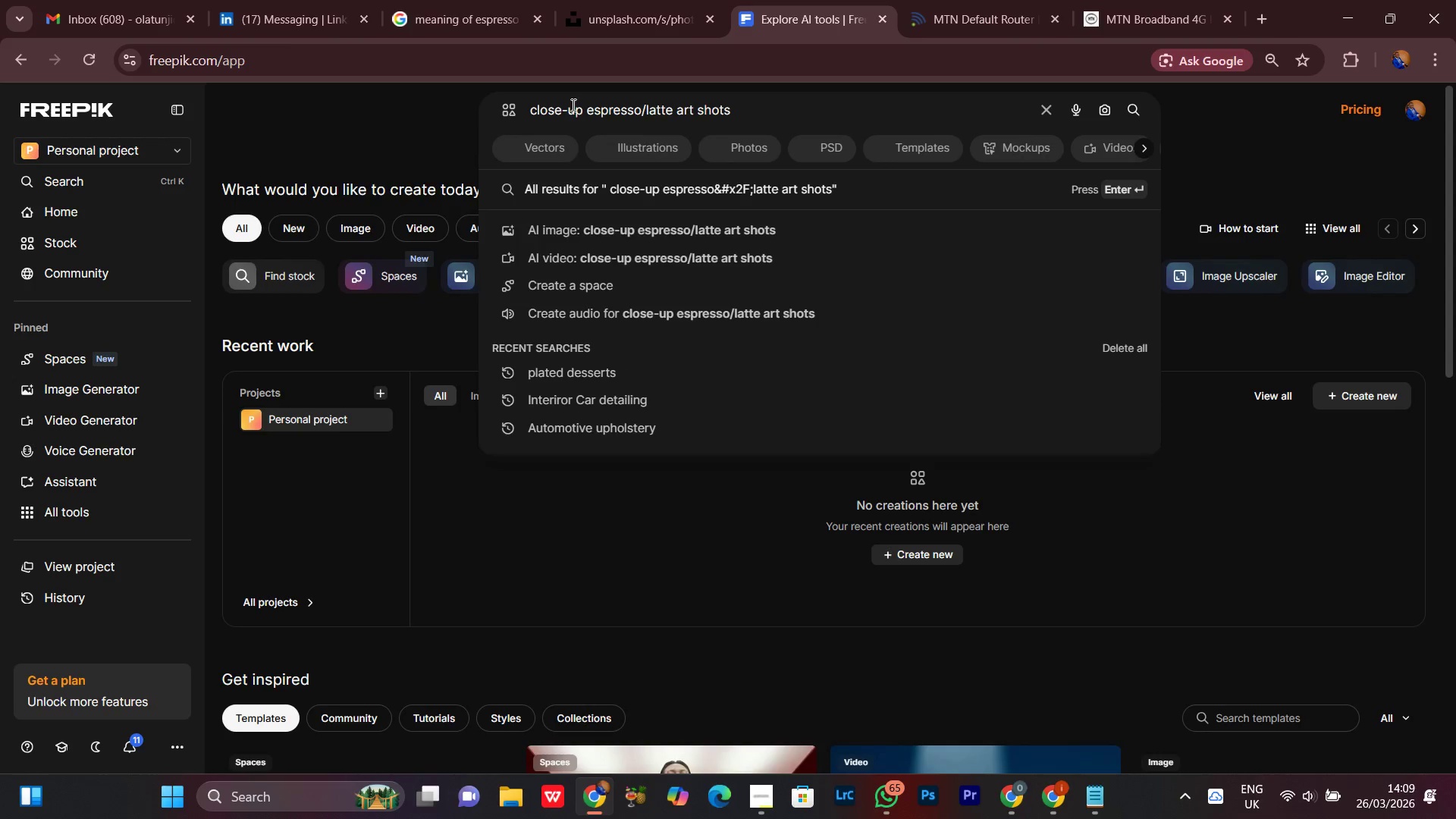 
key(Enter)
 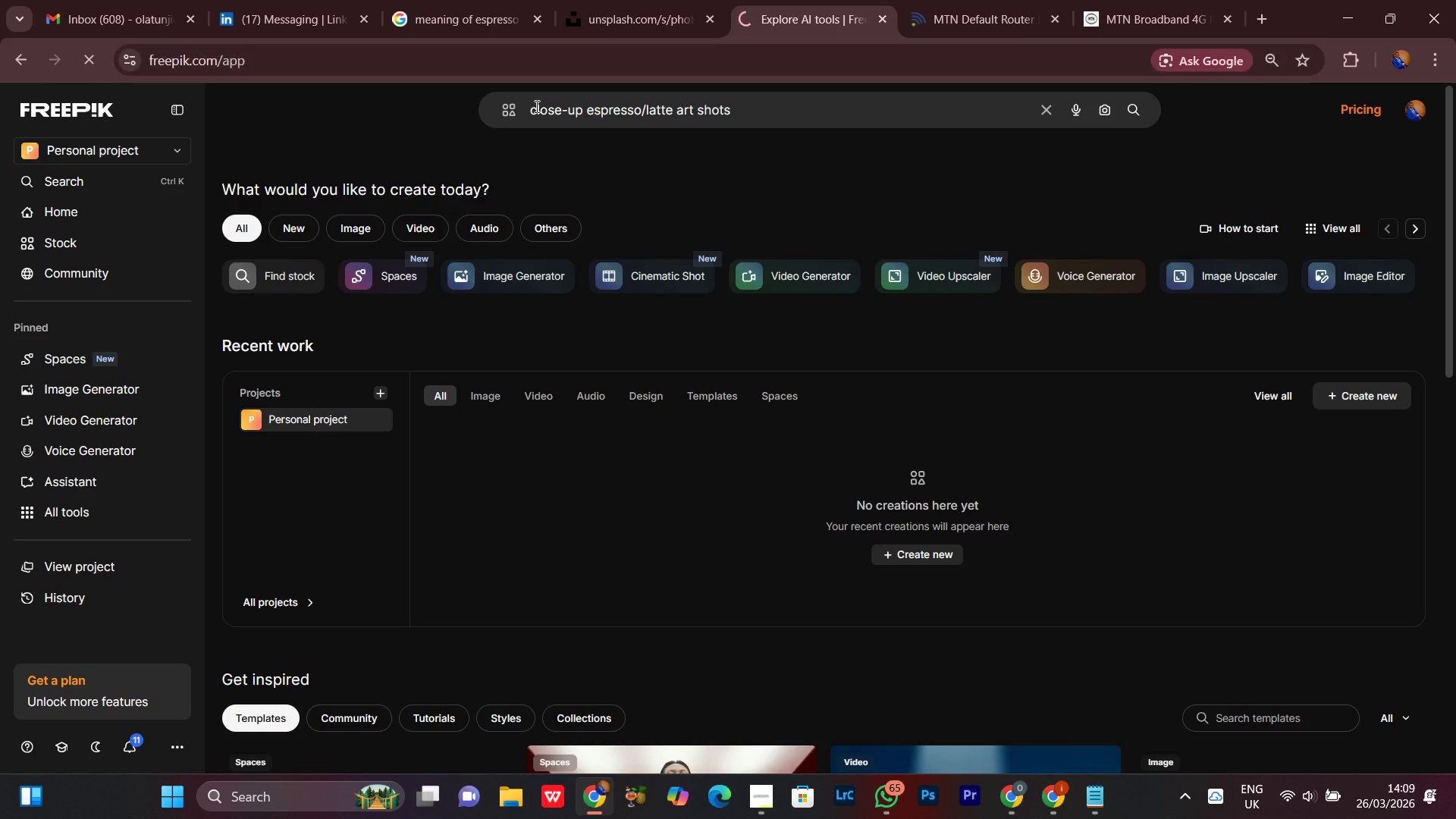 
key(Enter)
 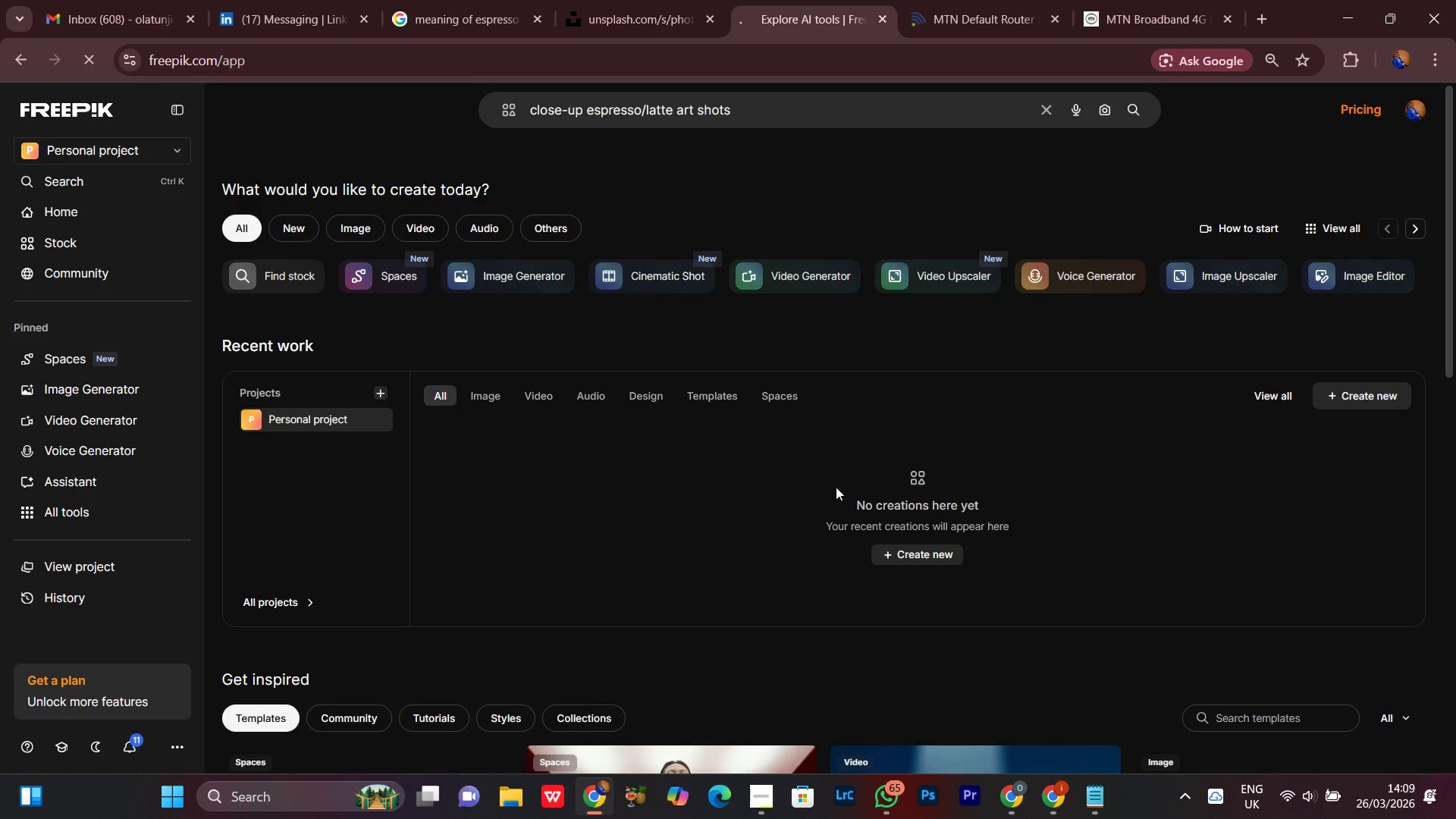 
scroll: coordinate [854, 452], scroll_direction: down, amount: 14.0
 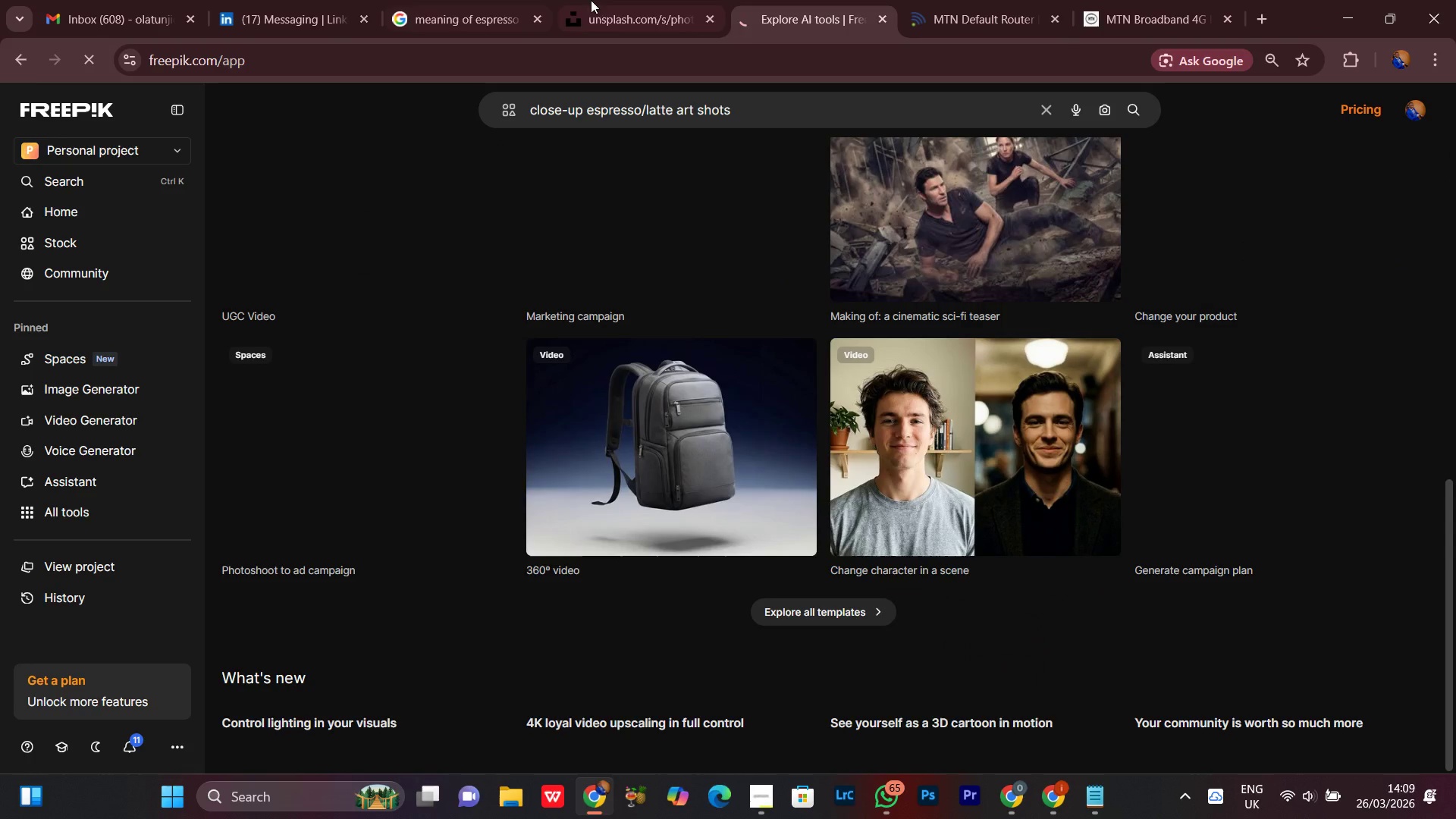 
left_click([610, 0])
 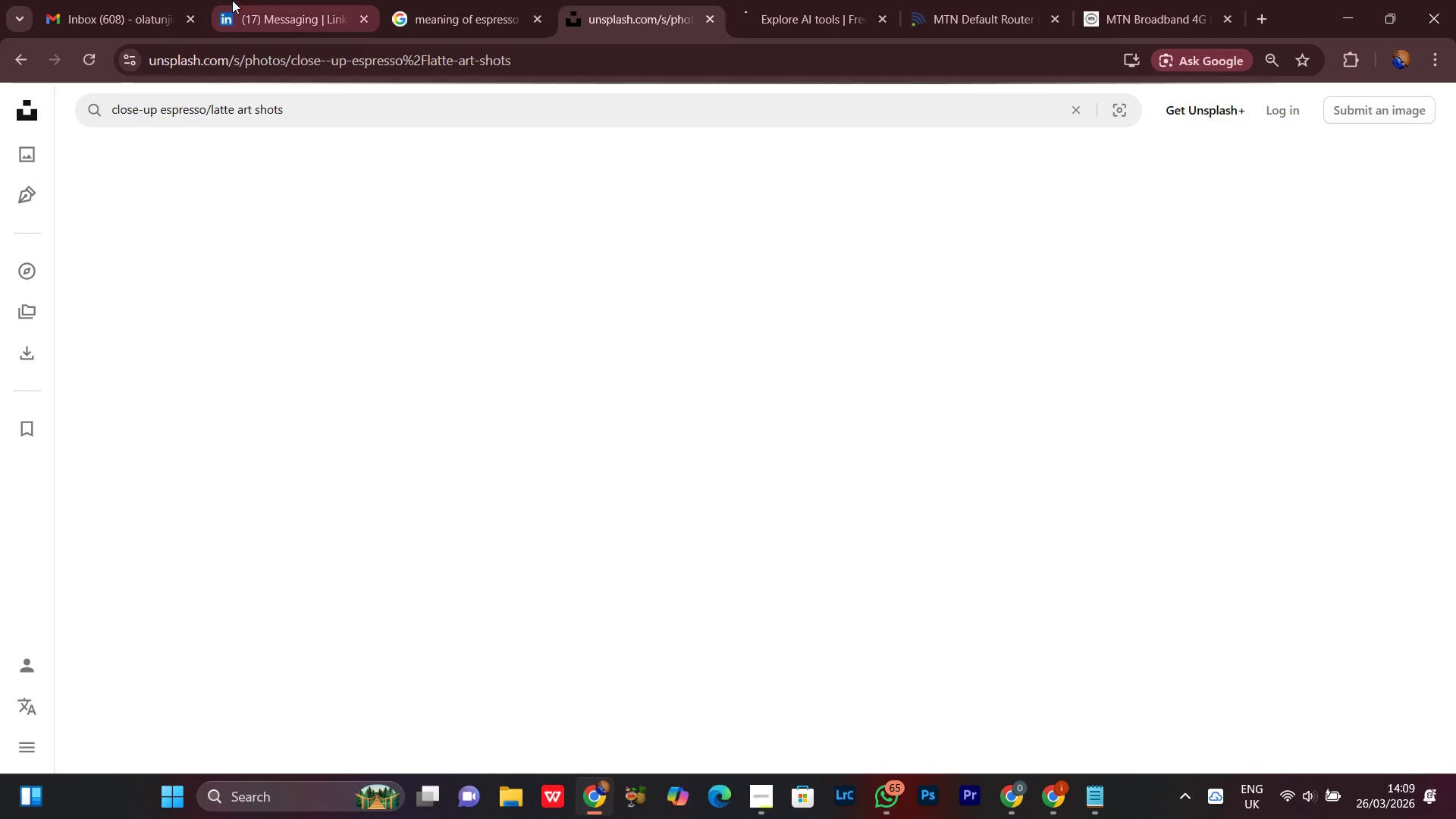 
left_click([240, 0])
 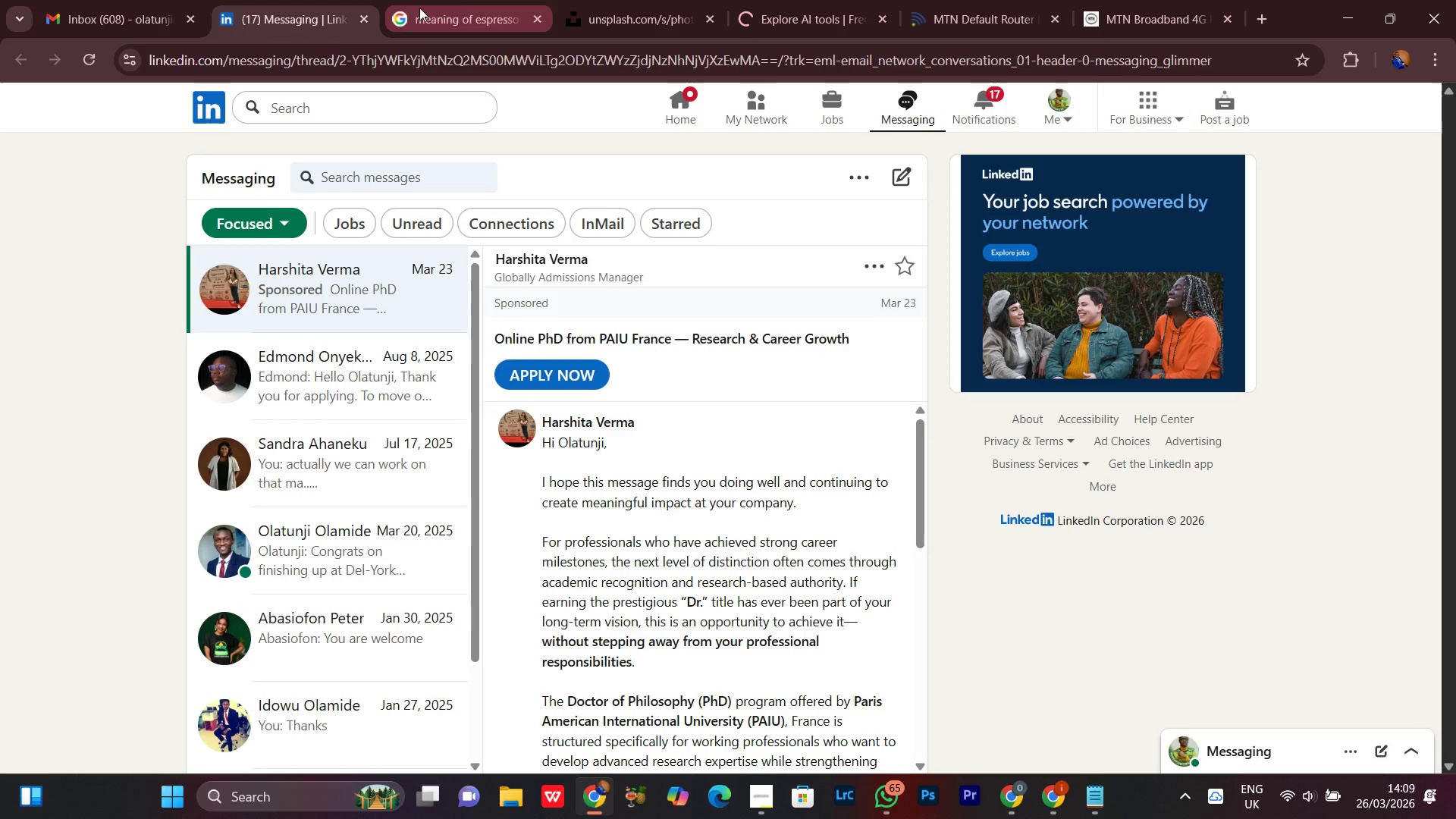 
left_click([452, 0])
 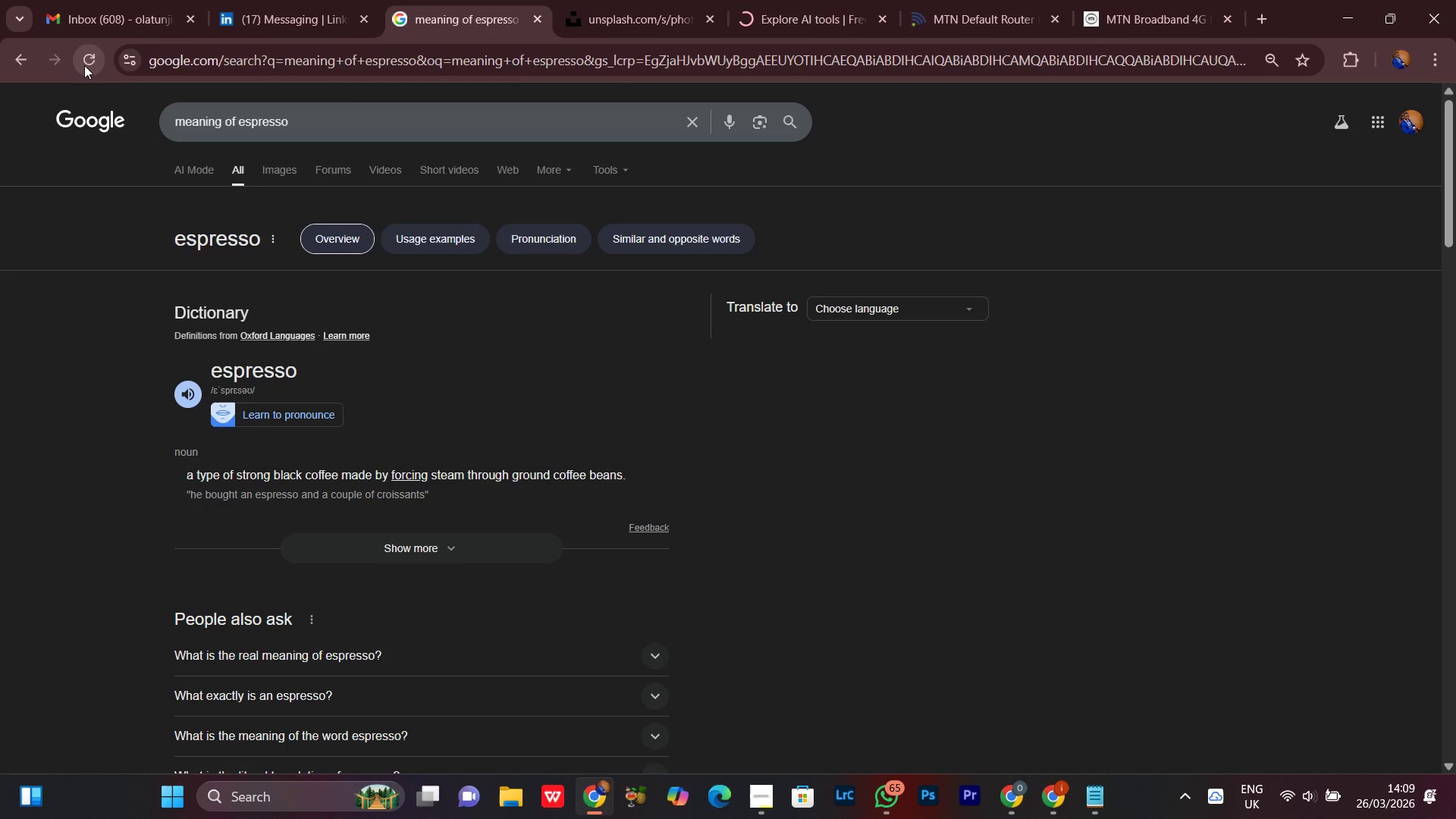 
left_click([77, 65])
 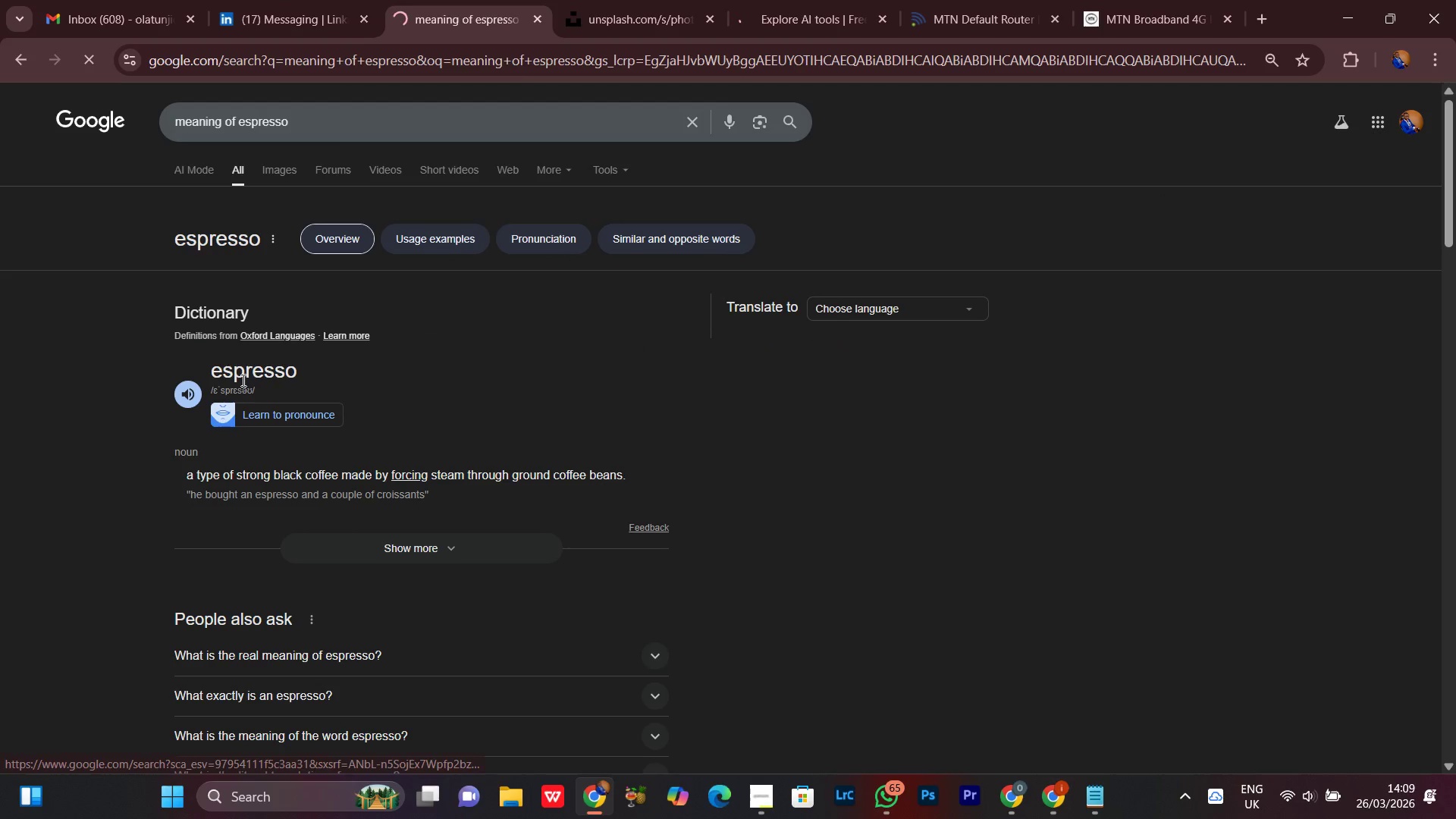 
left_click([96, 0])
 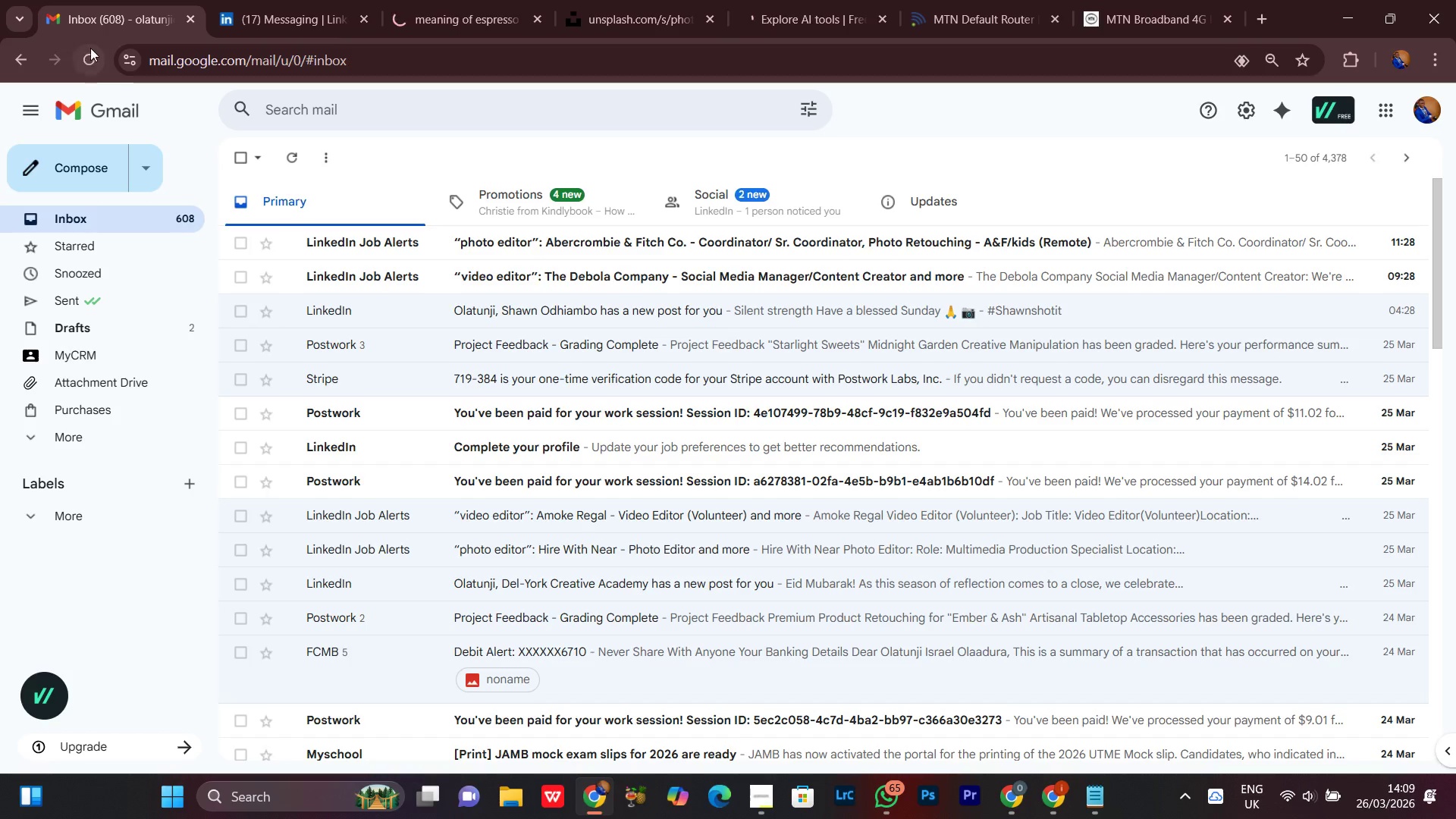 
left_click([90, 48])
 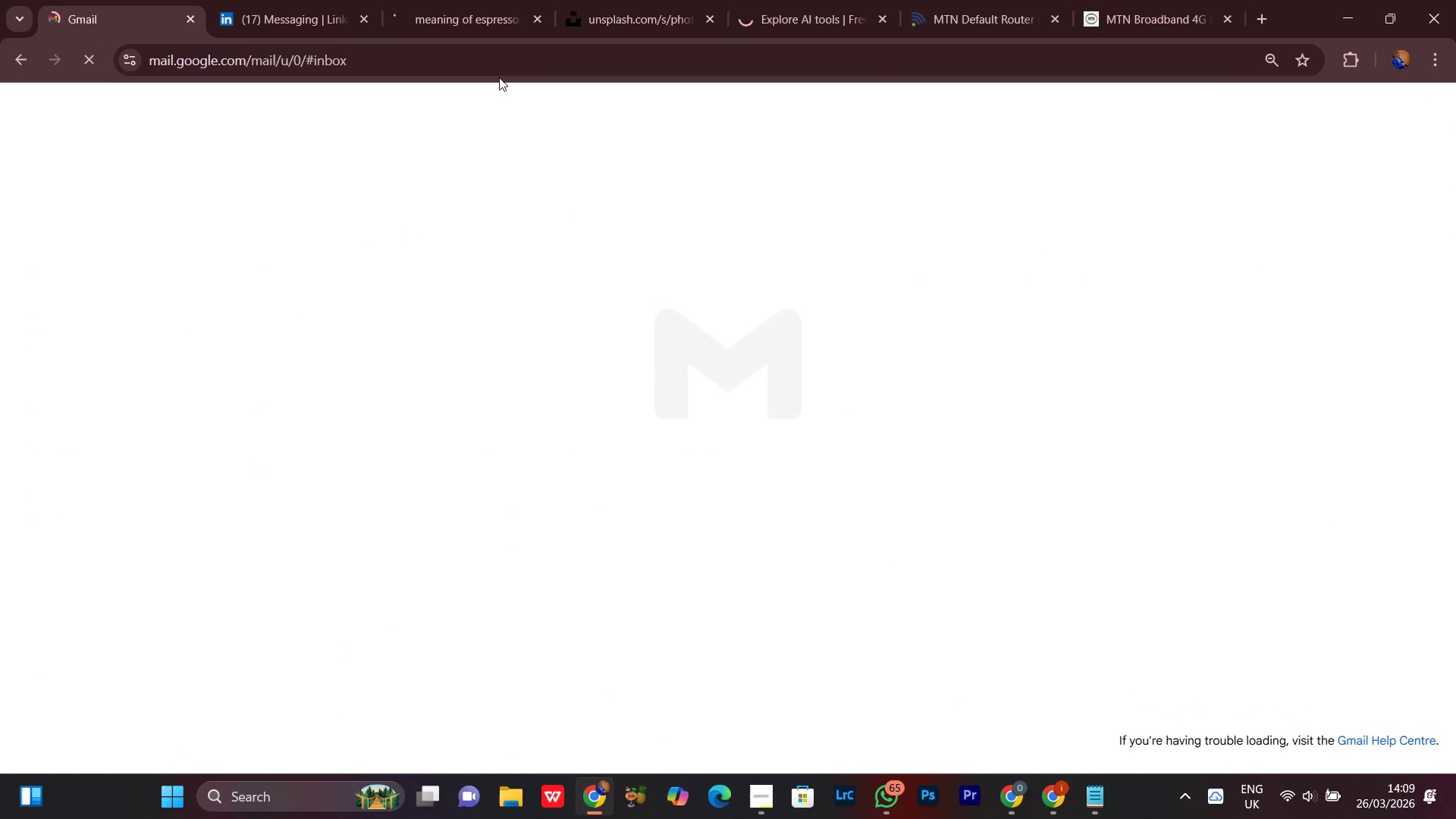 
left_click([450, 0])
 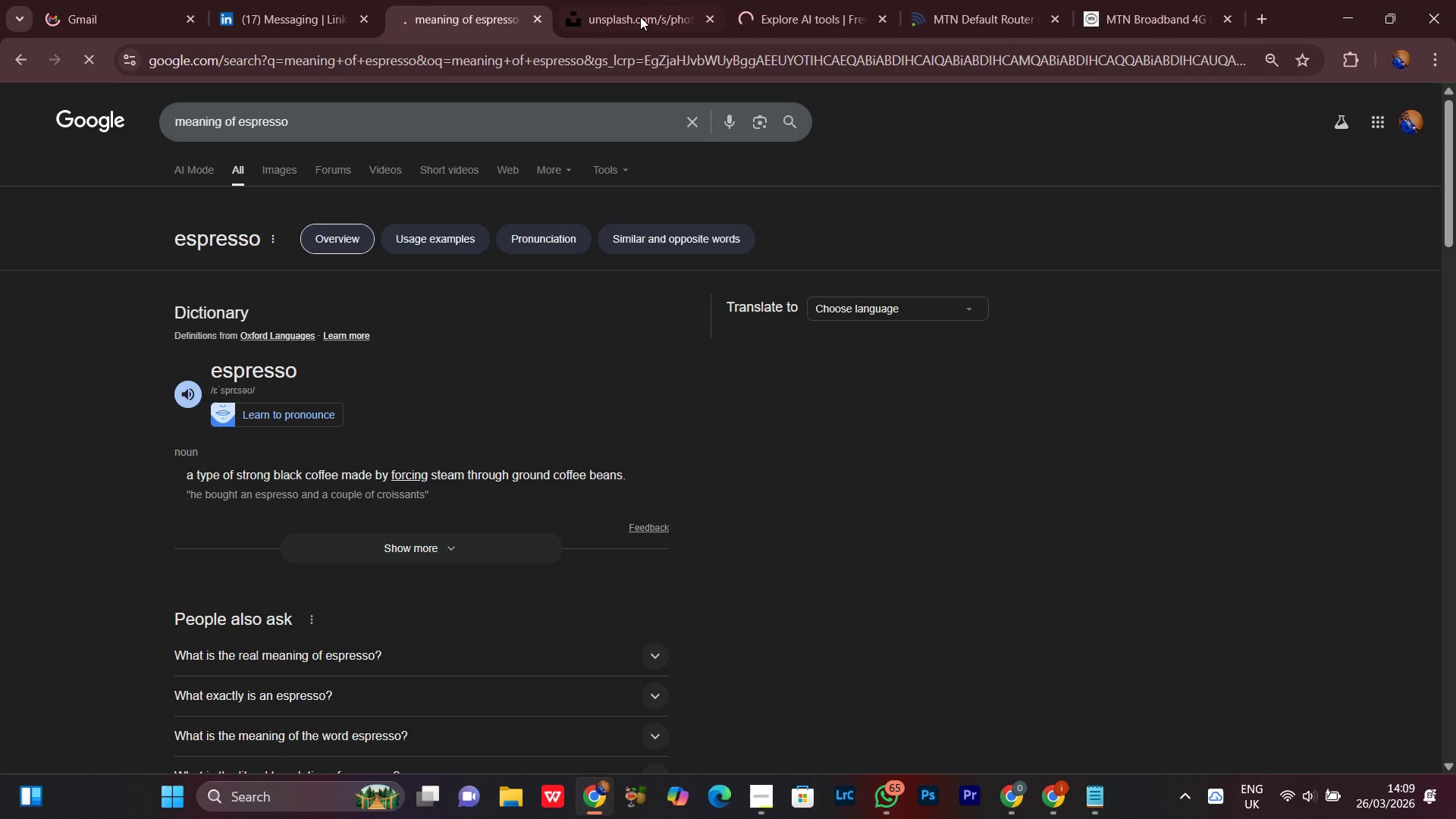 
left_click([636, 0])
 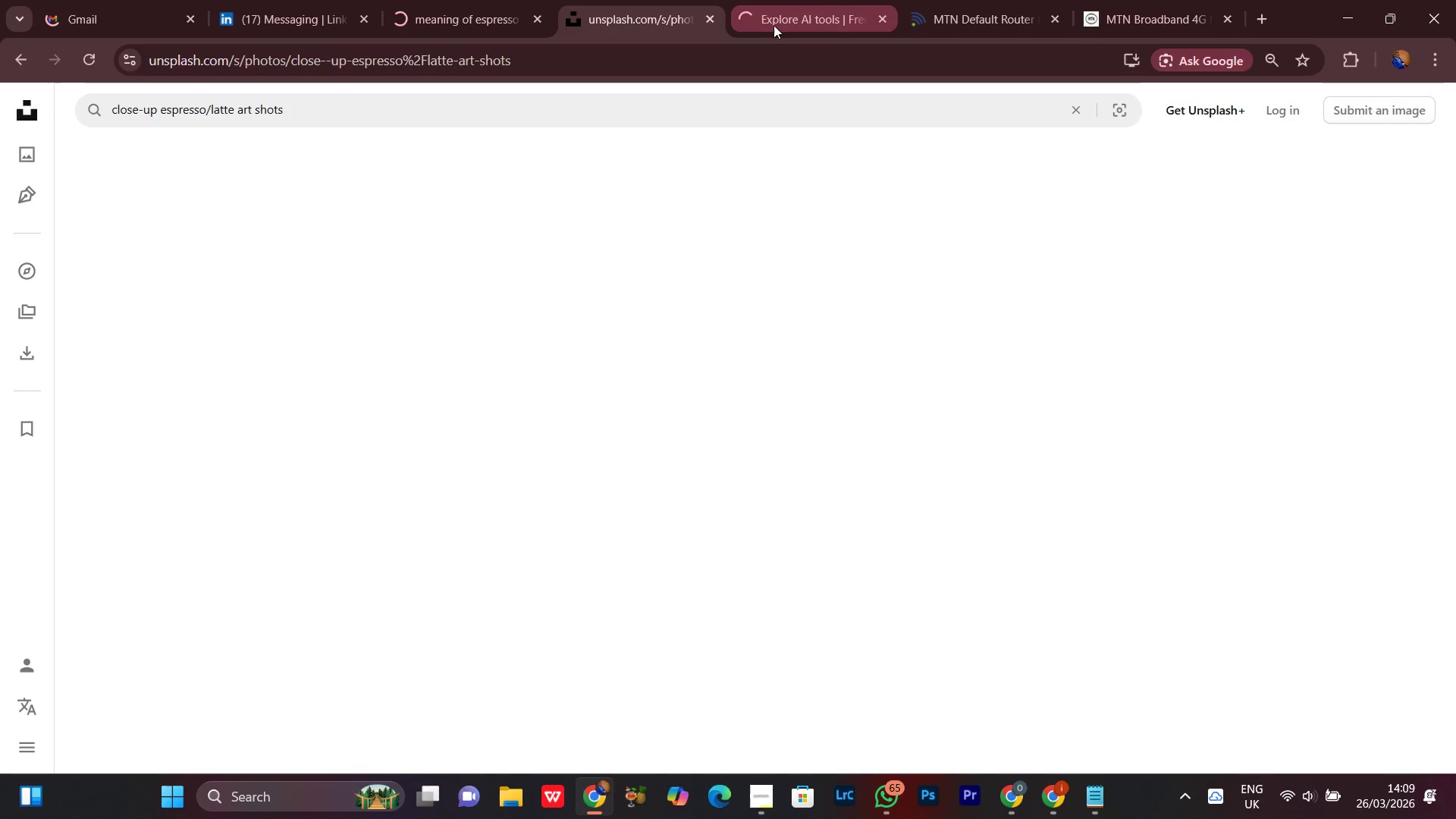 
left_click([774, 15])
 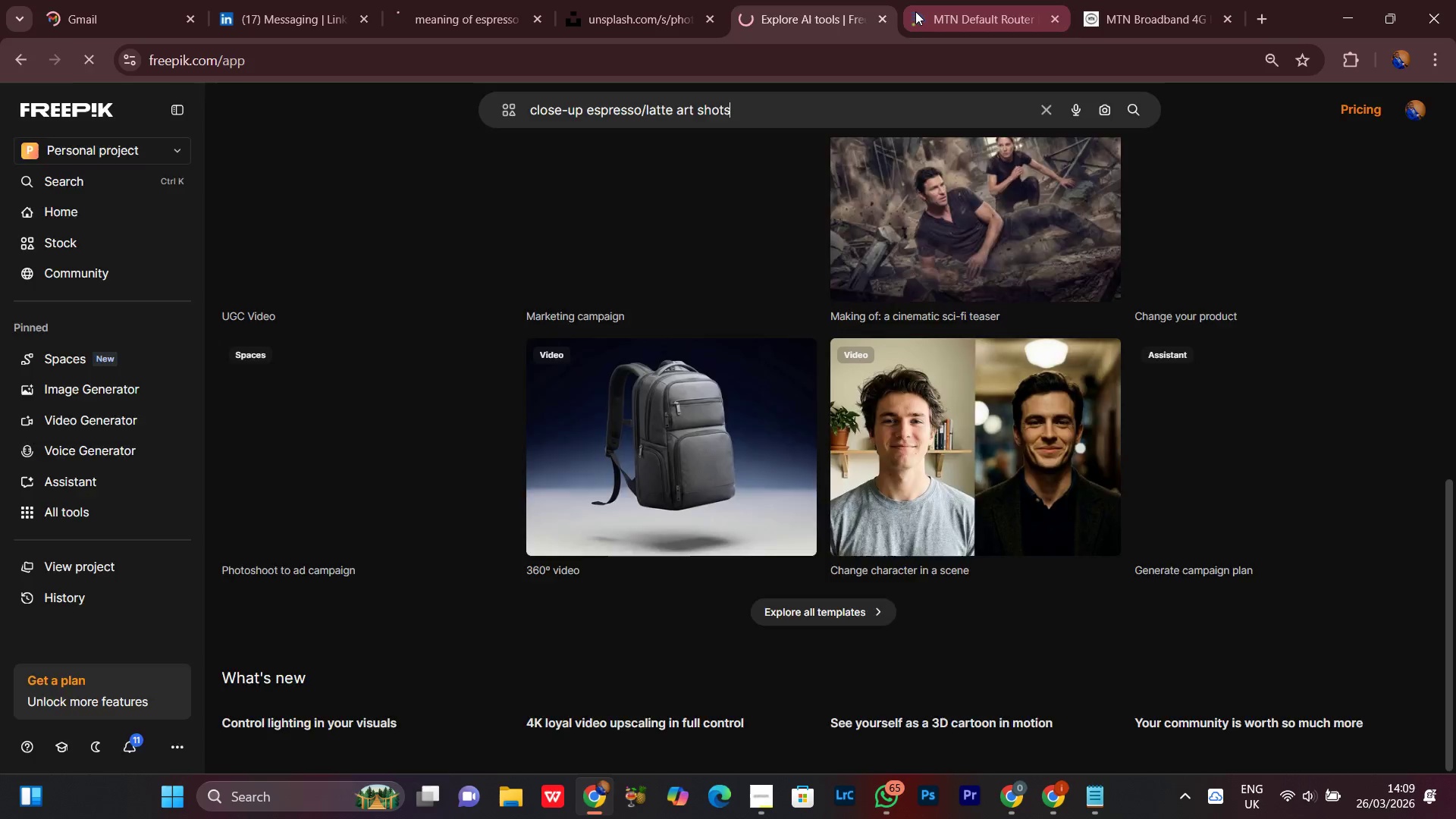 
left_click([915, 11])
 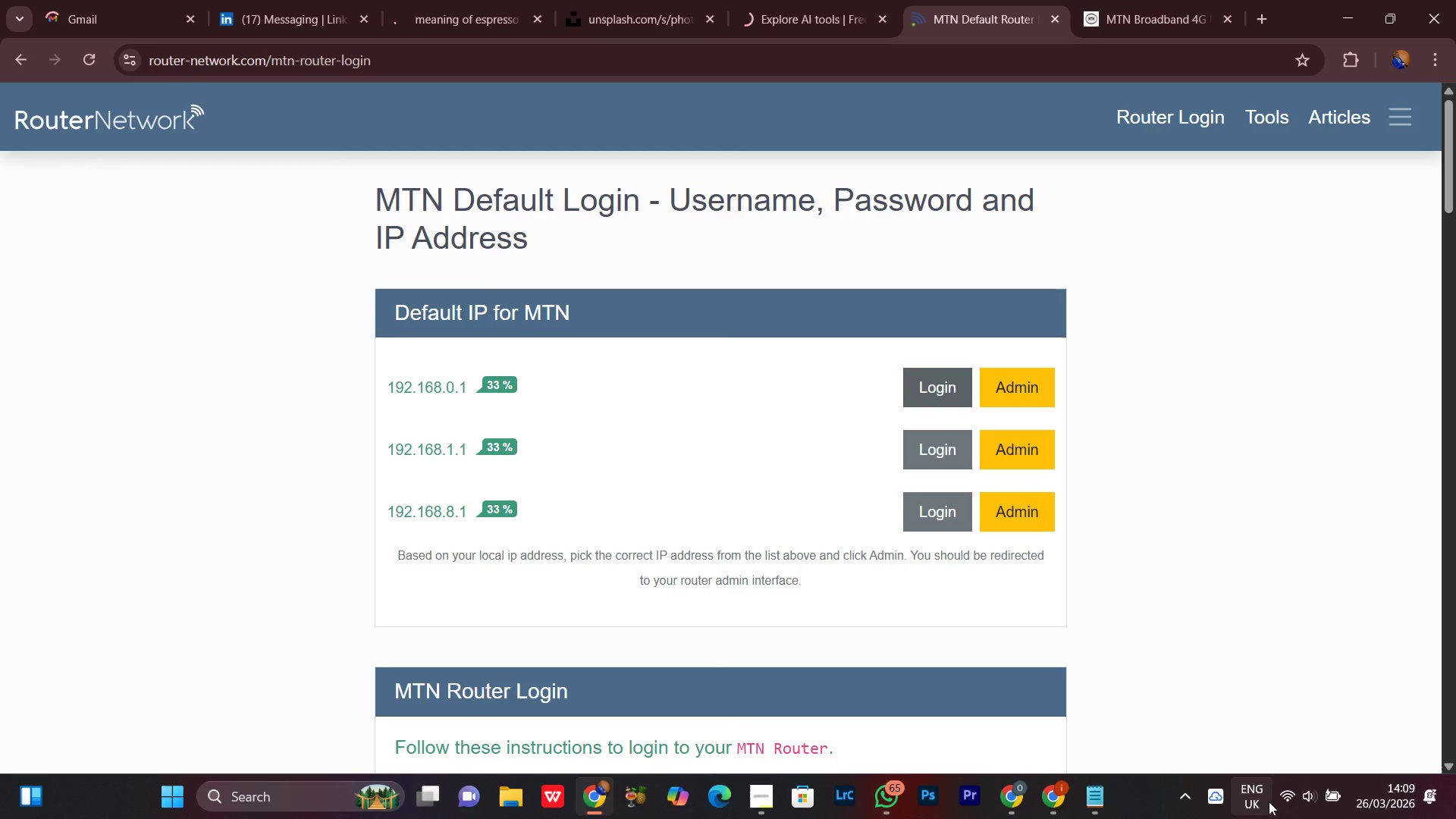 
left_click([1285, 796])
 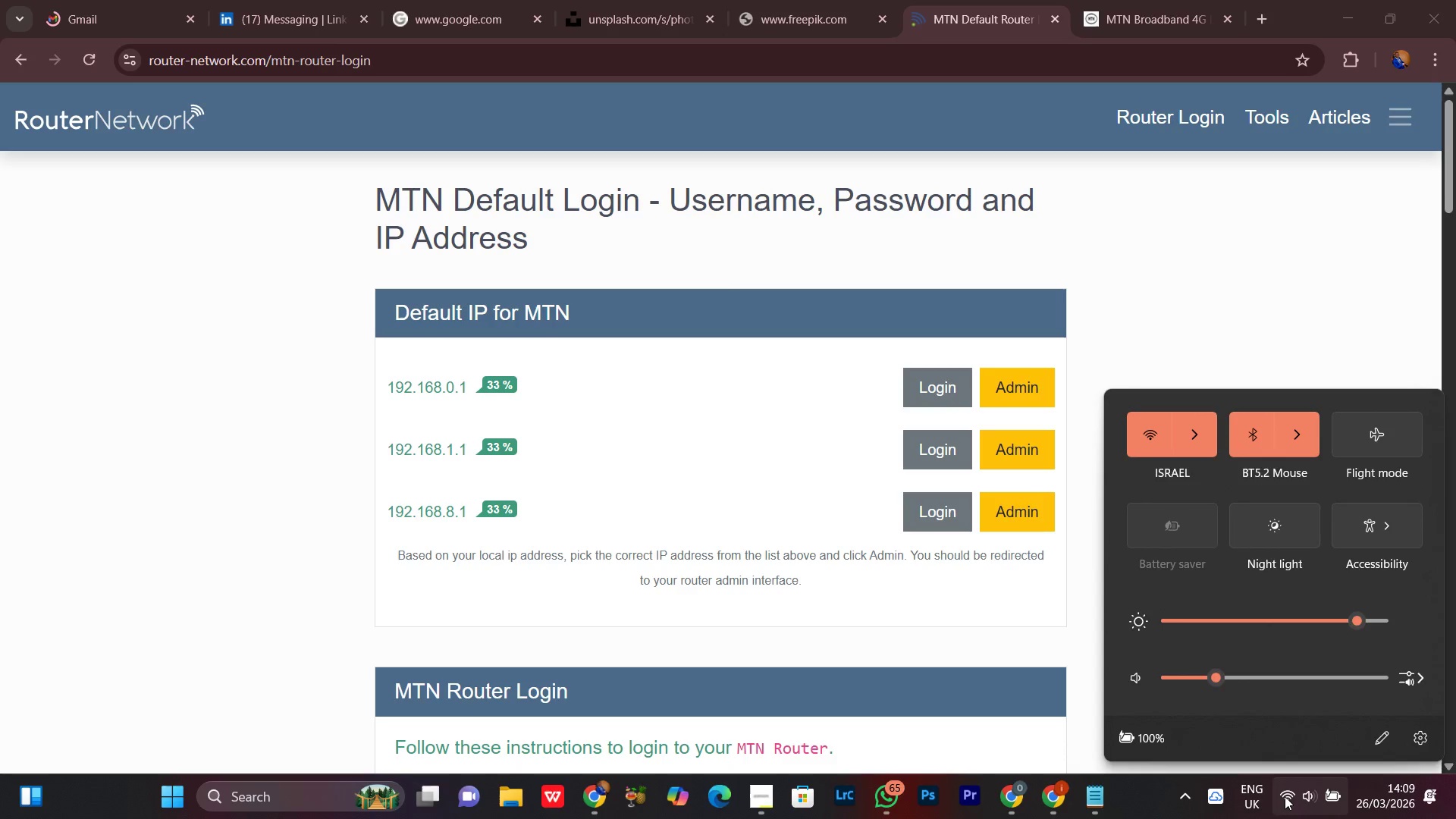 
left_click([1285, 796])
 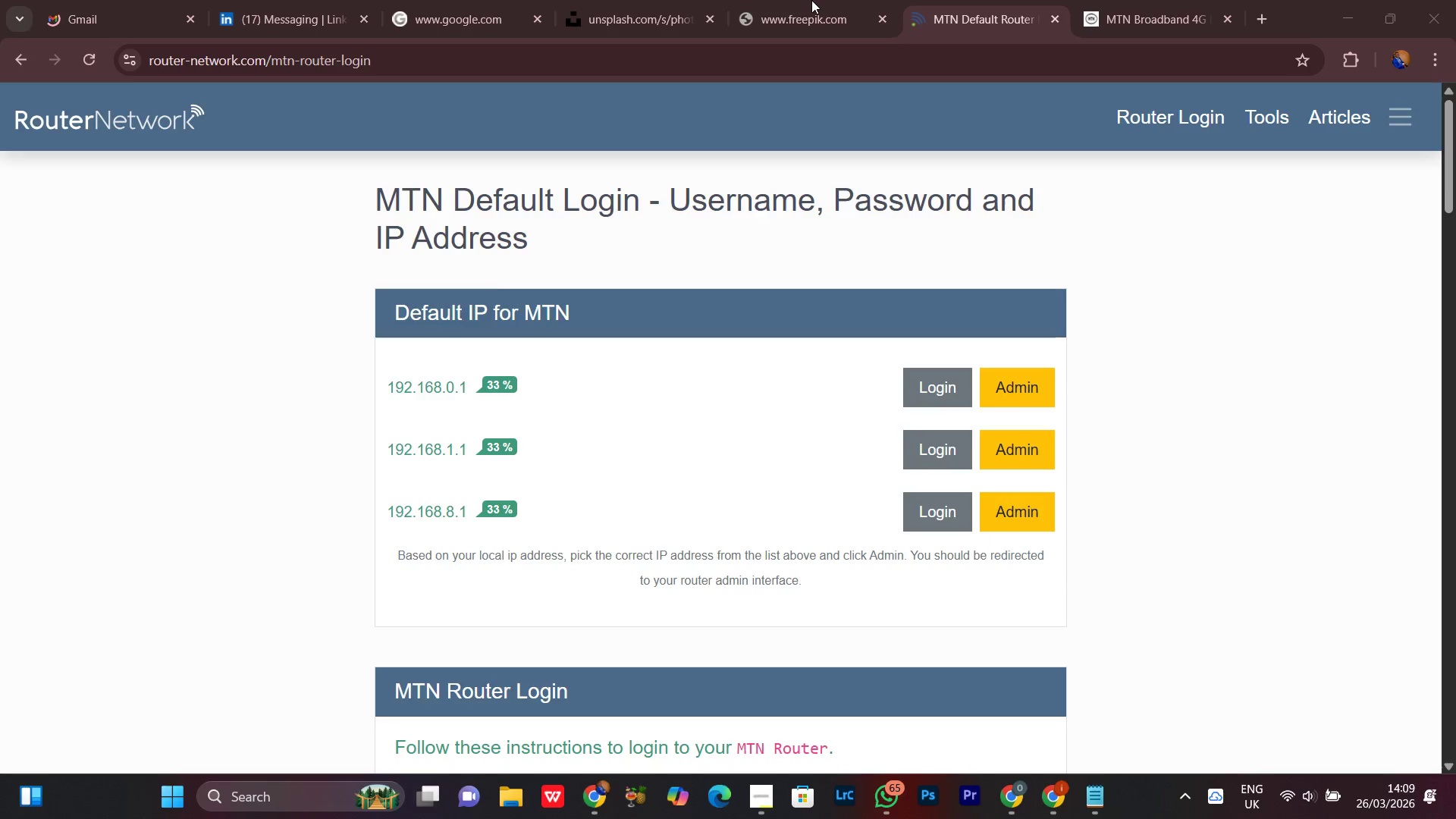 
left_click([814, 0])
 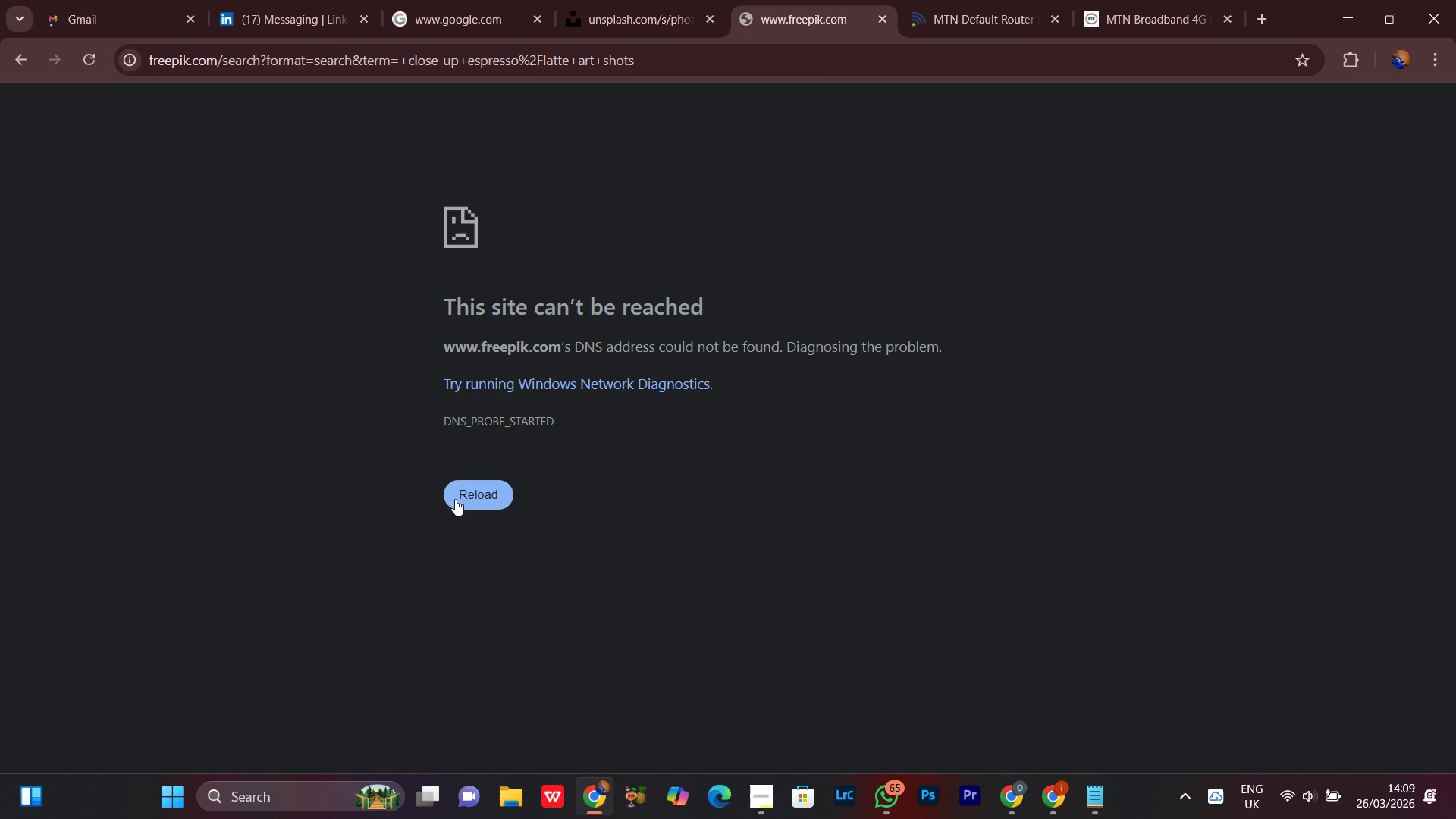 
left_click([457, 493])
 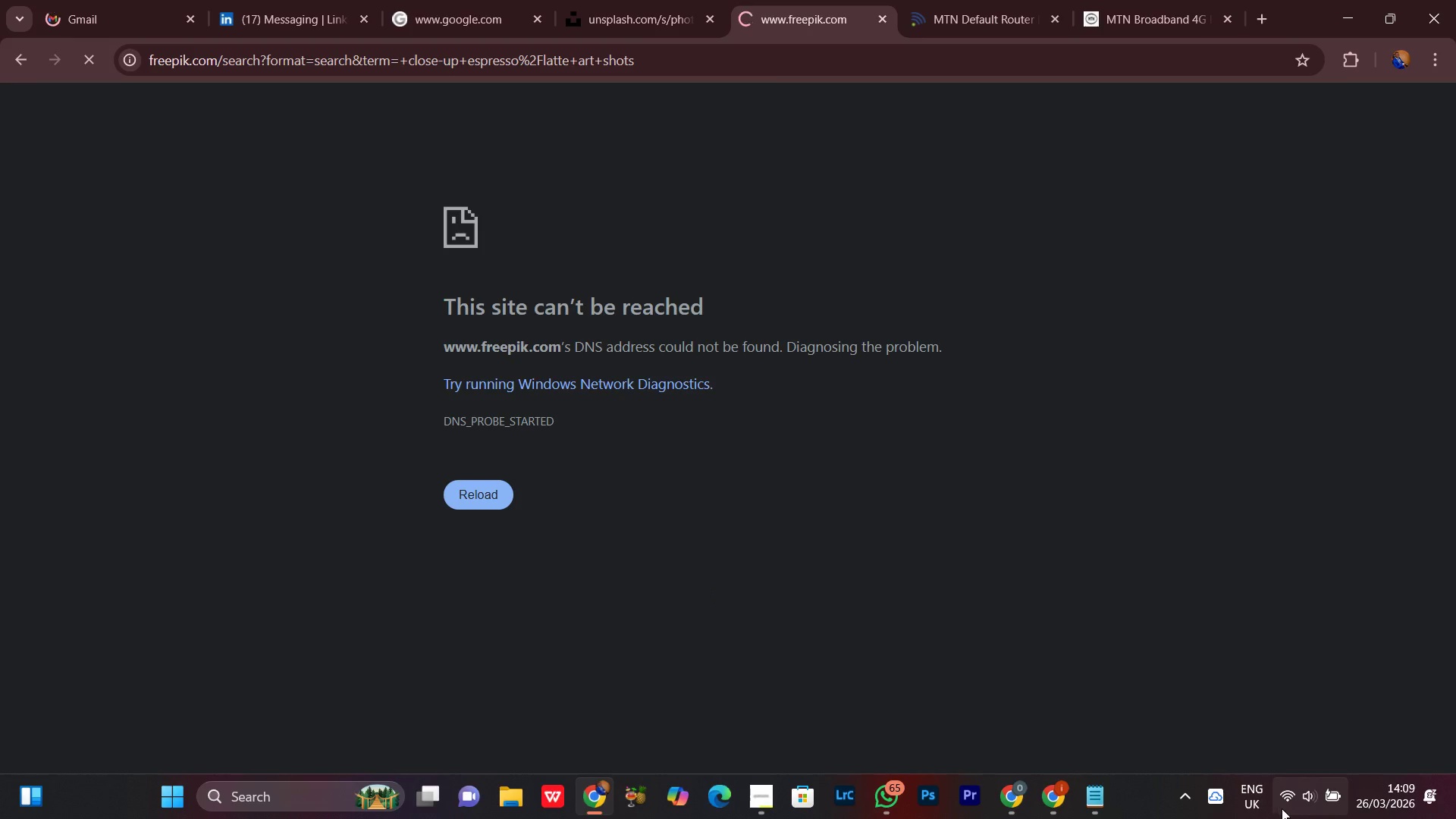 
left_click([1282, 806])
 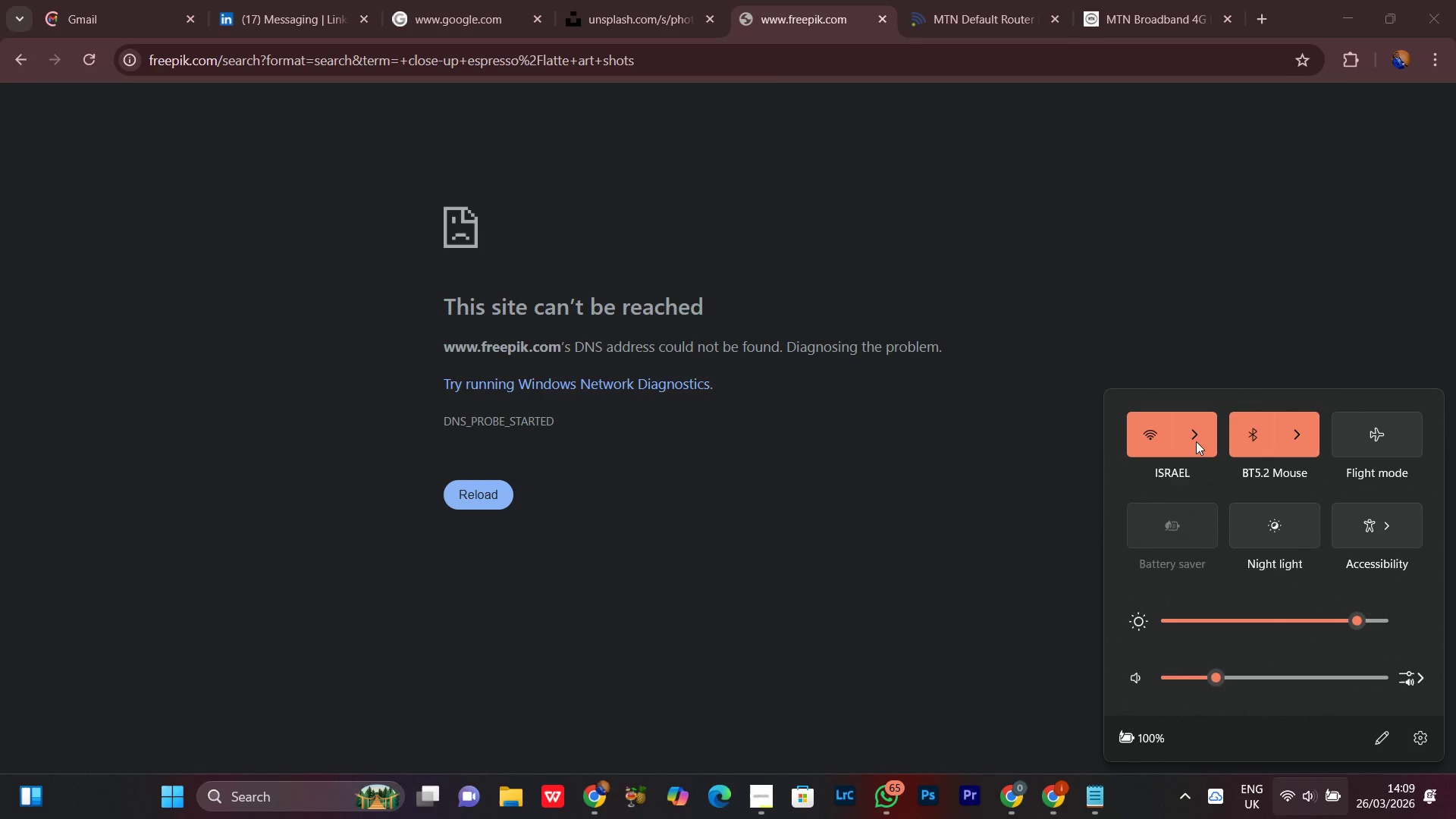 
left_click([1194, 431])
 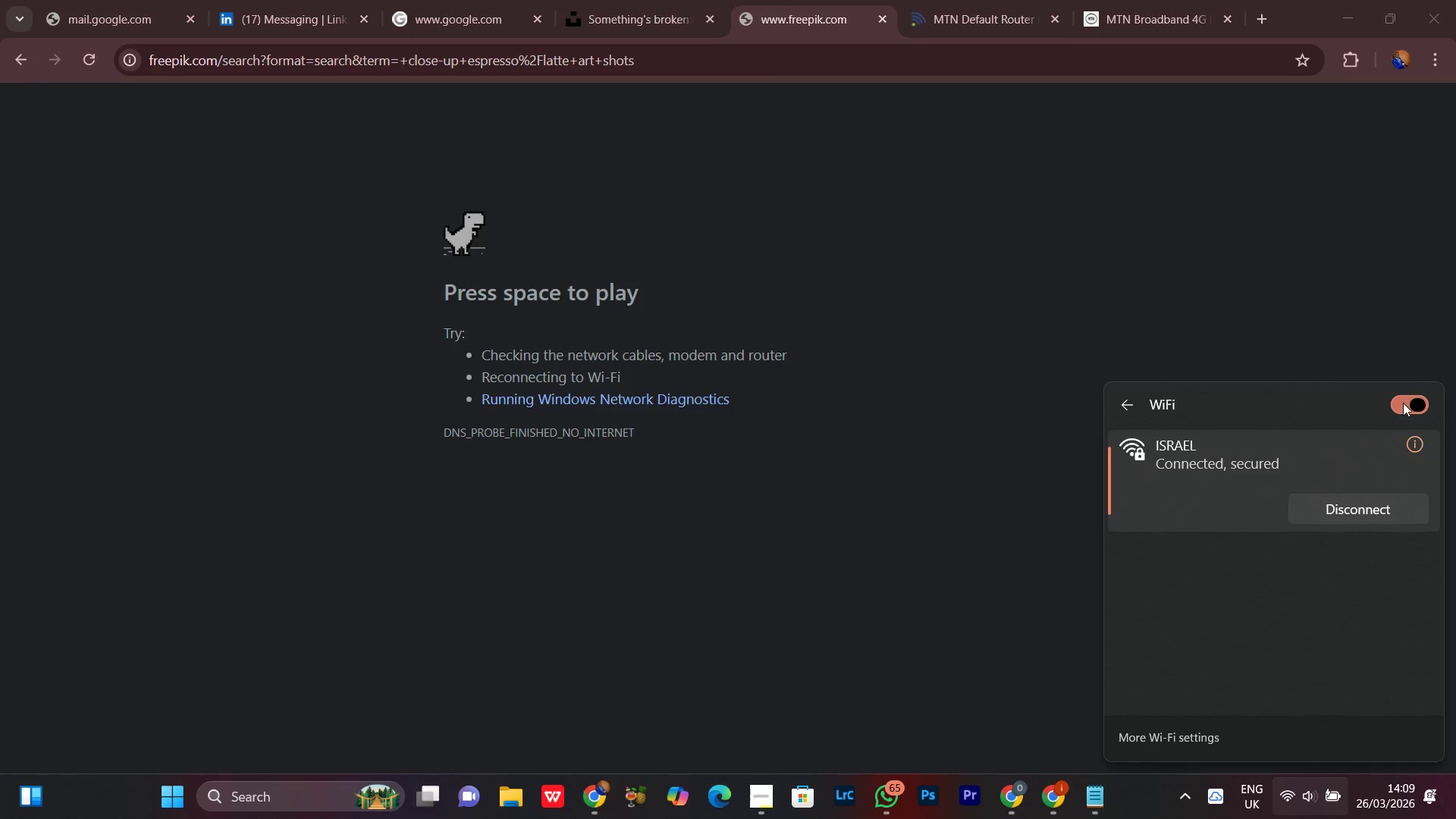 
left_click([1413, 406])
 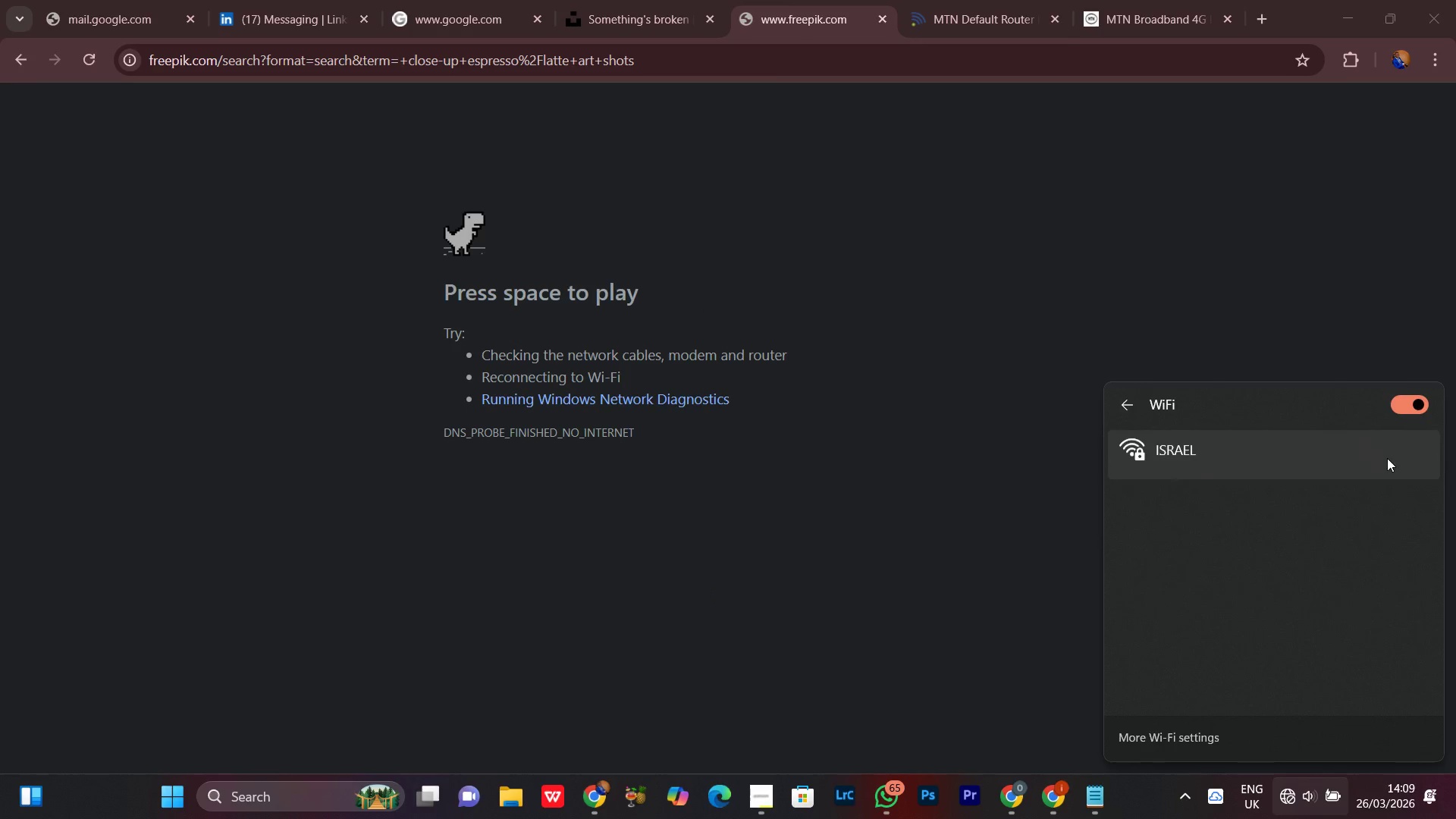 
left_click([1221, 473])
 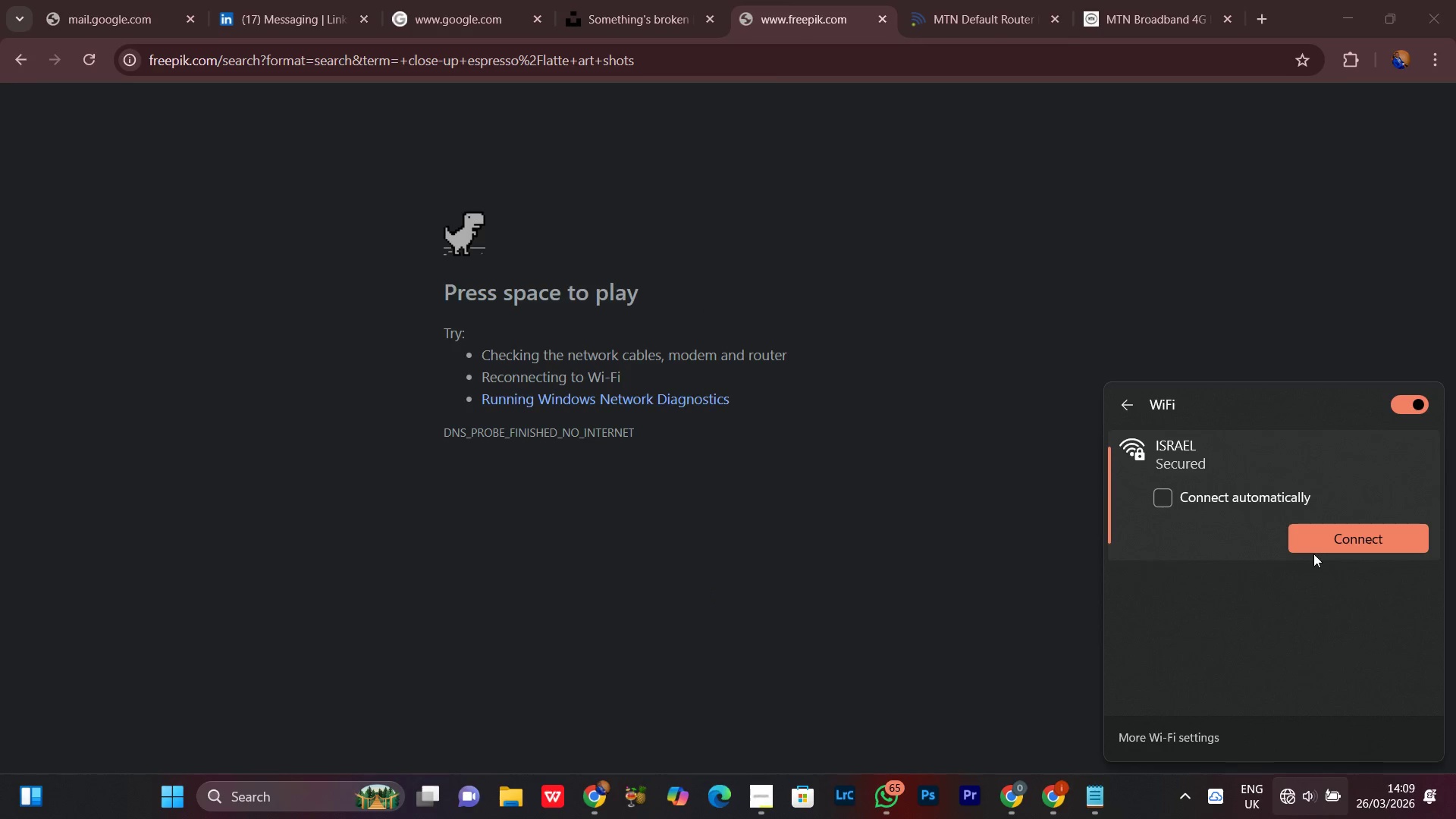 
double_click([1320, 544])
 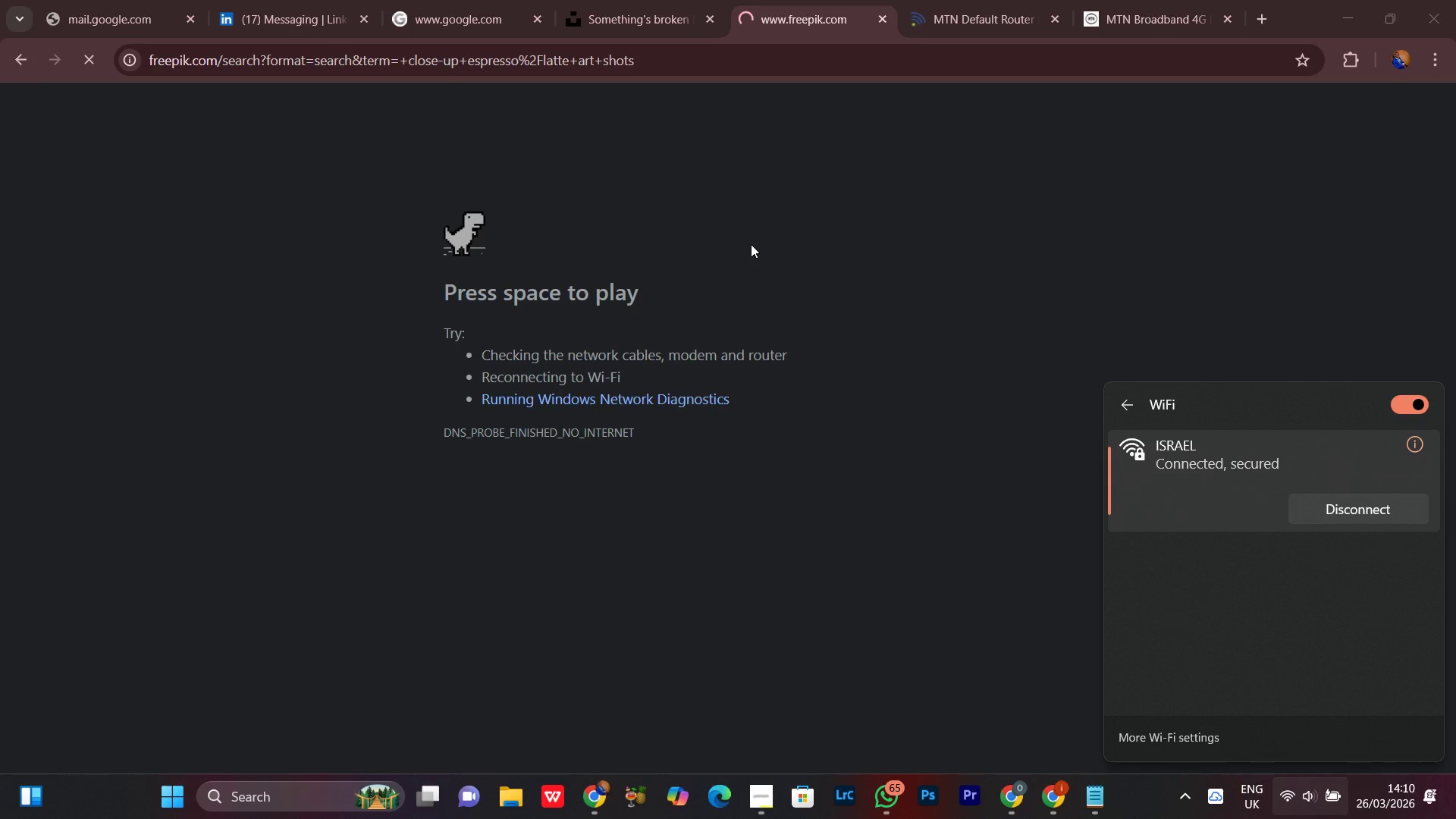 
wait(25.95)
 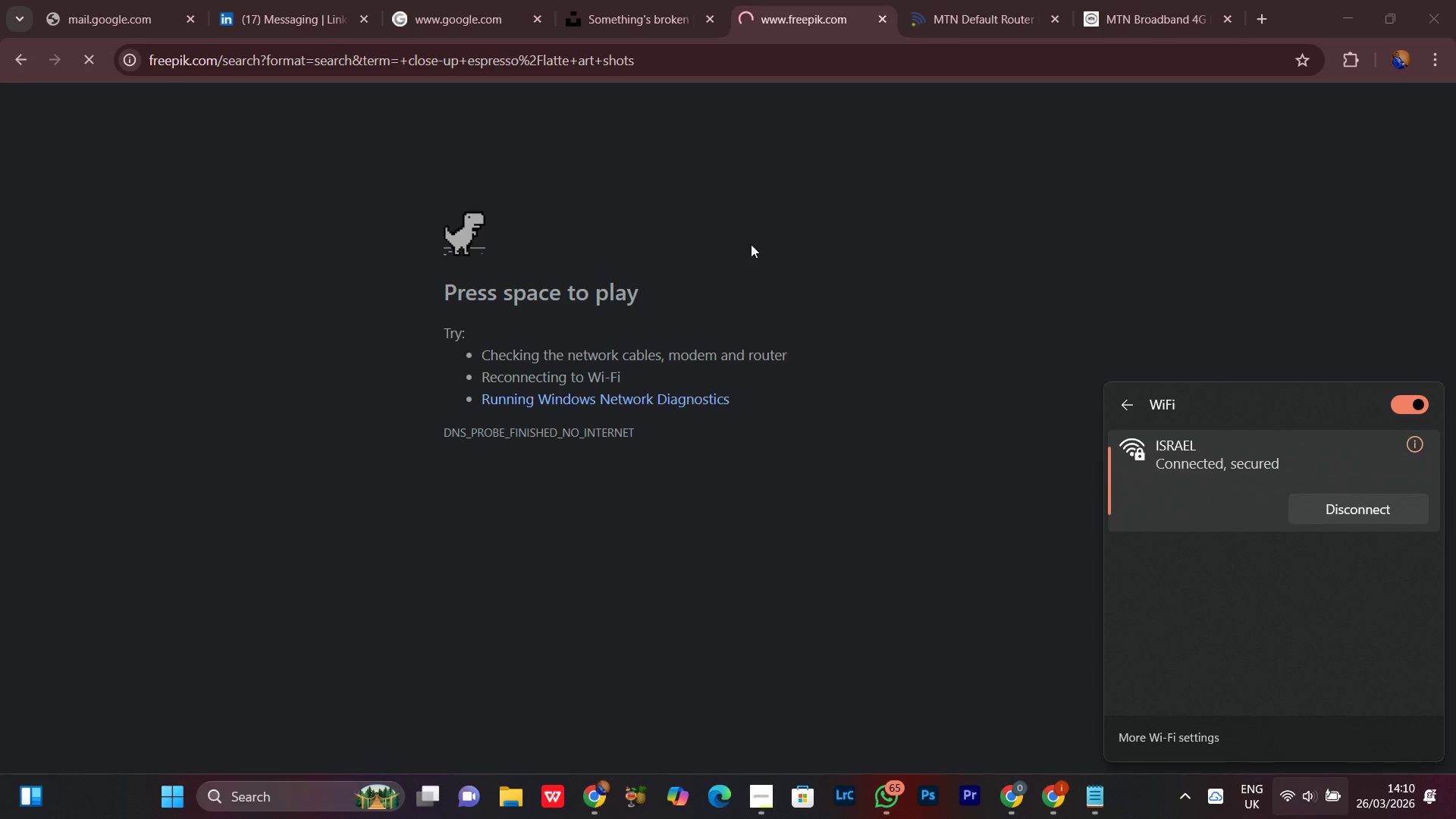 
left_click([638, 0])
 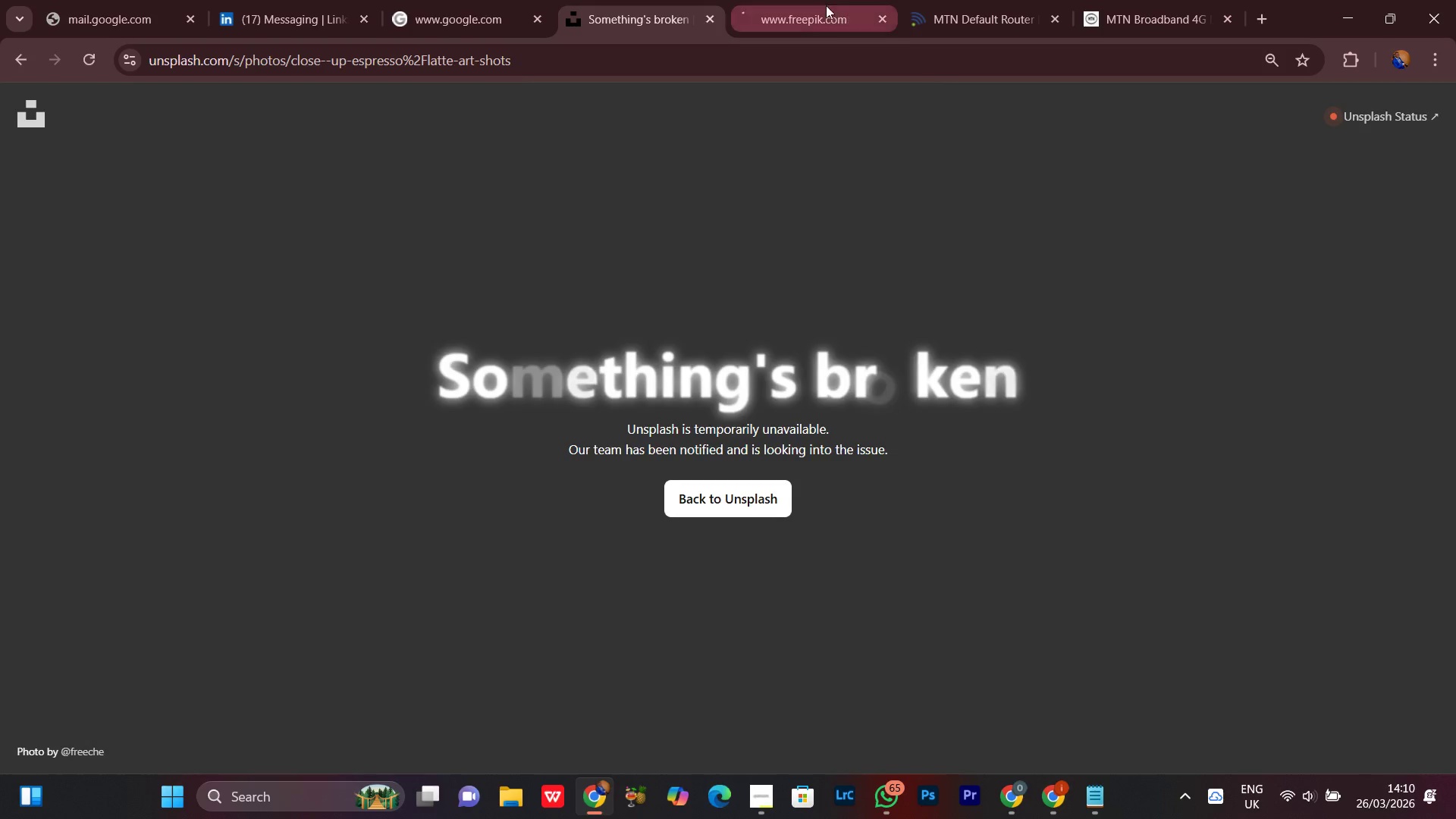 
left_click([825, 5])
 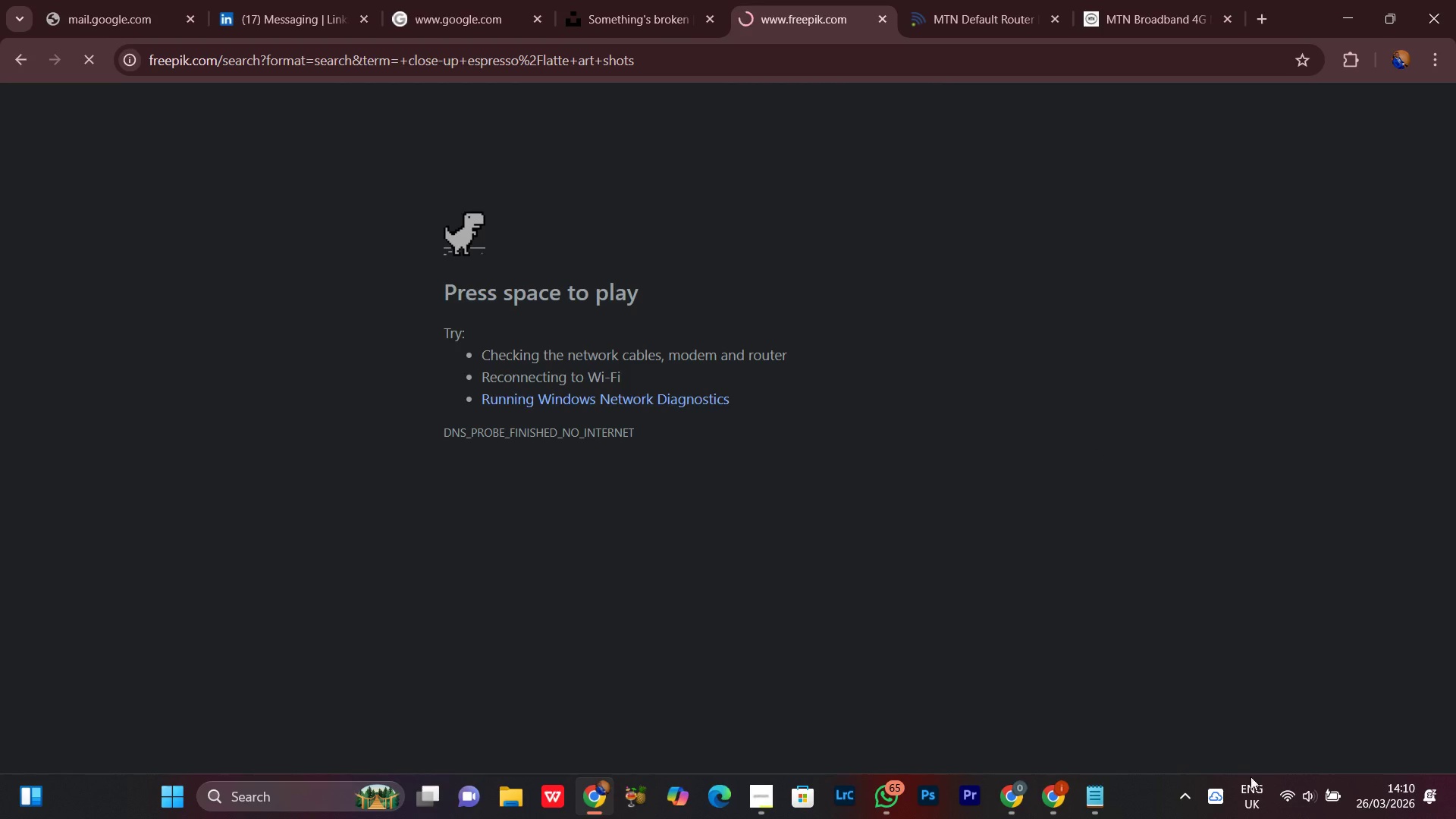 
left_click([1284, 802])
 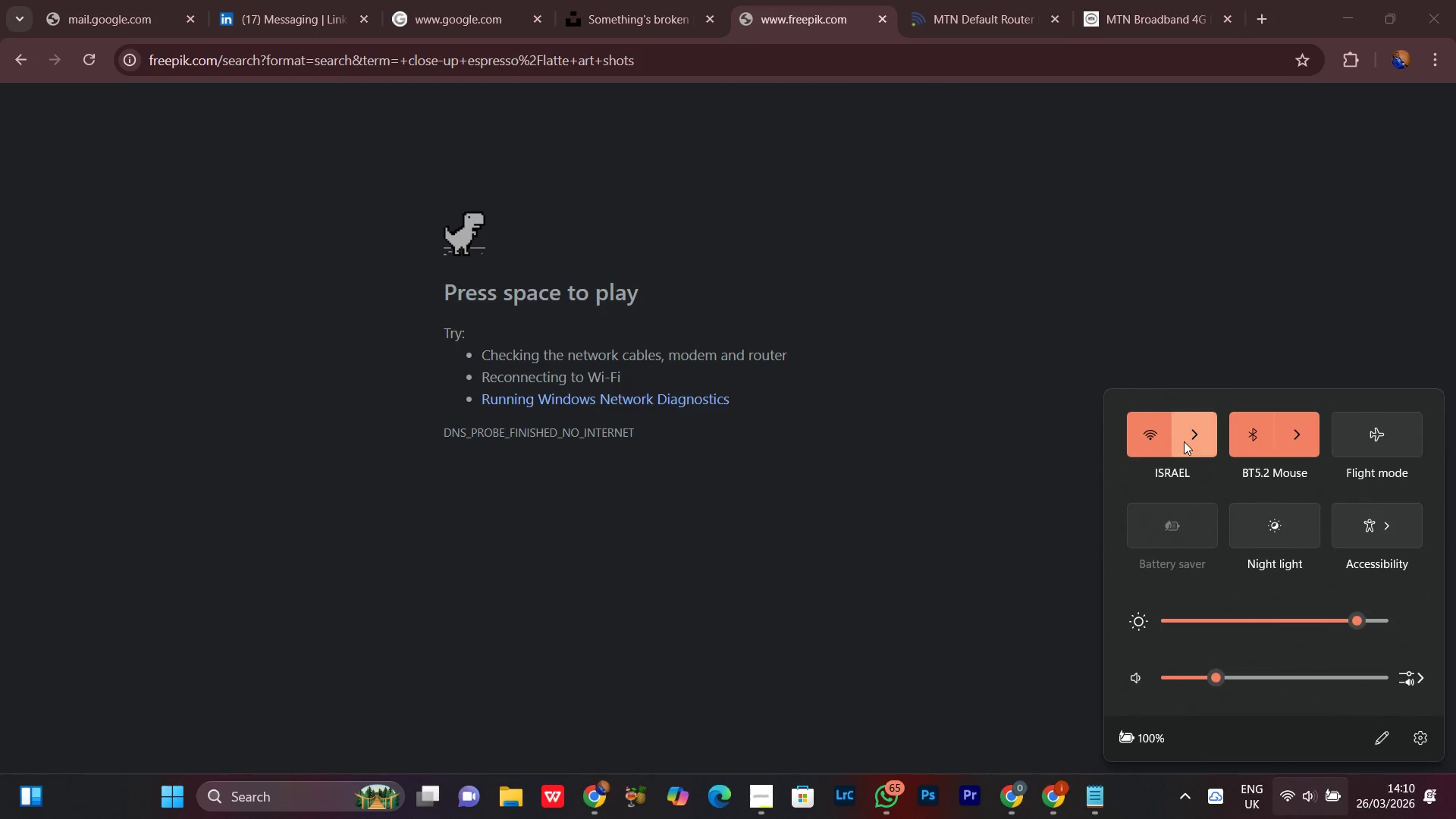 
left_click([1184, 432])
 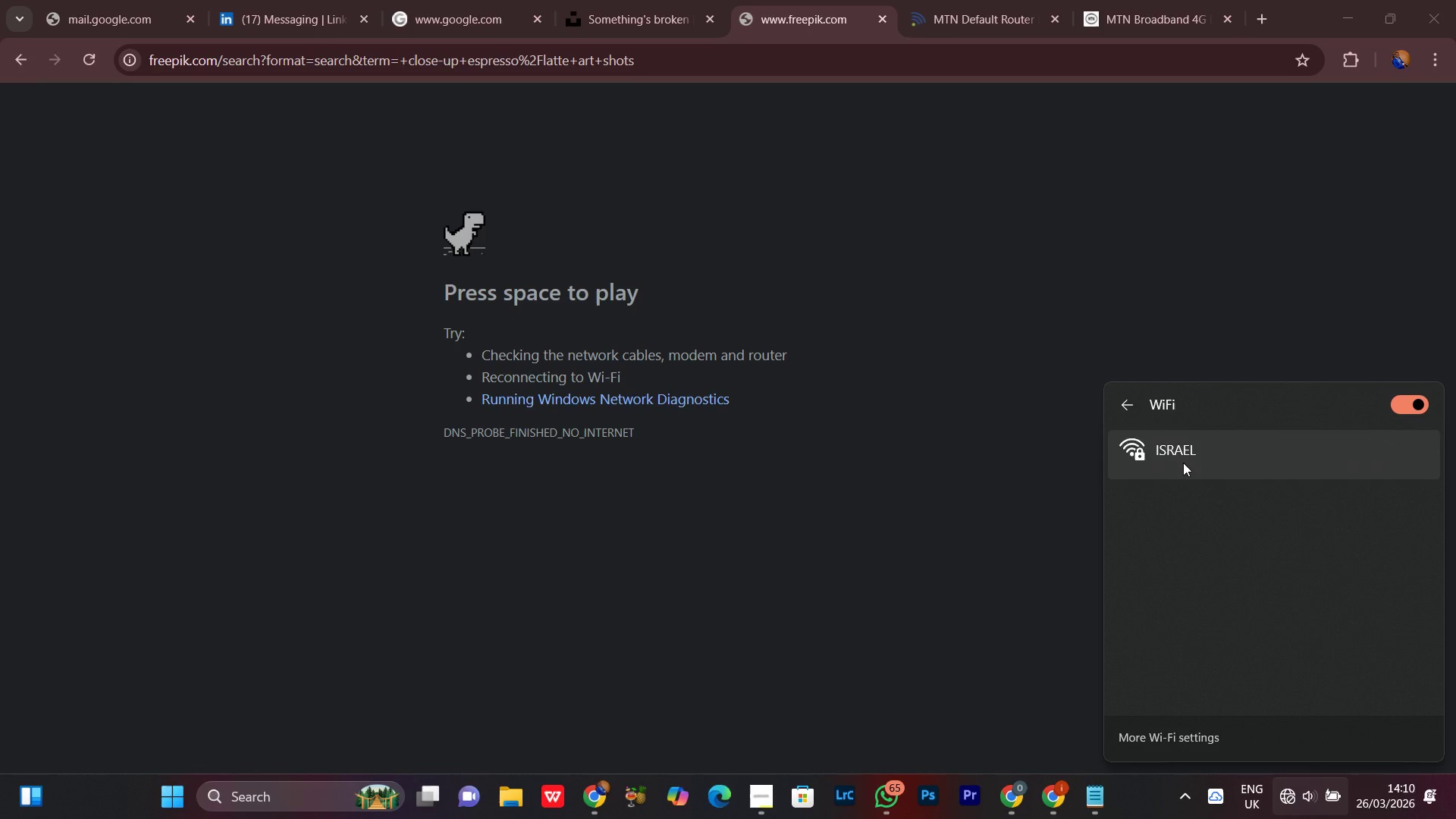 
wait(6.98)
 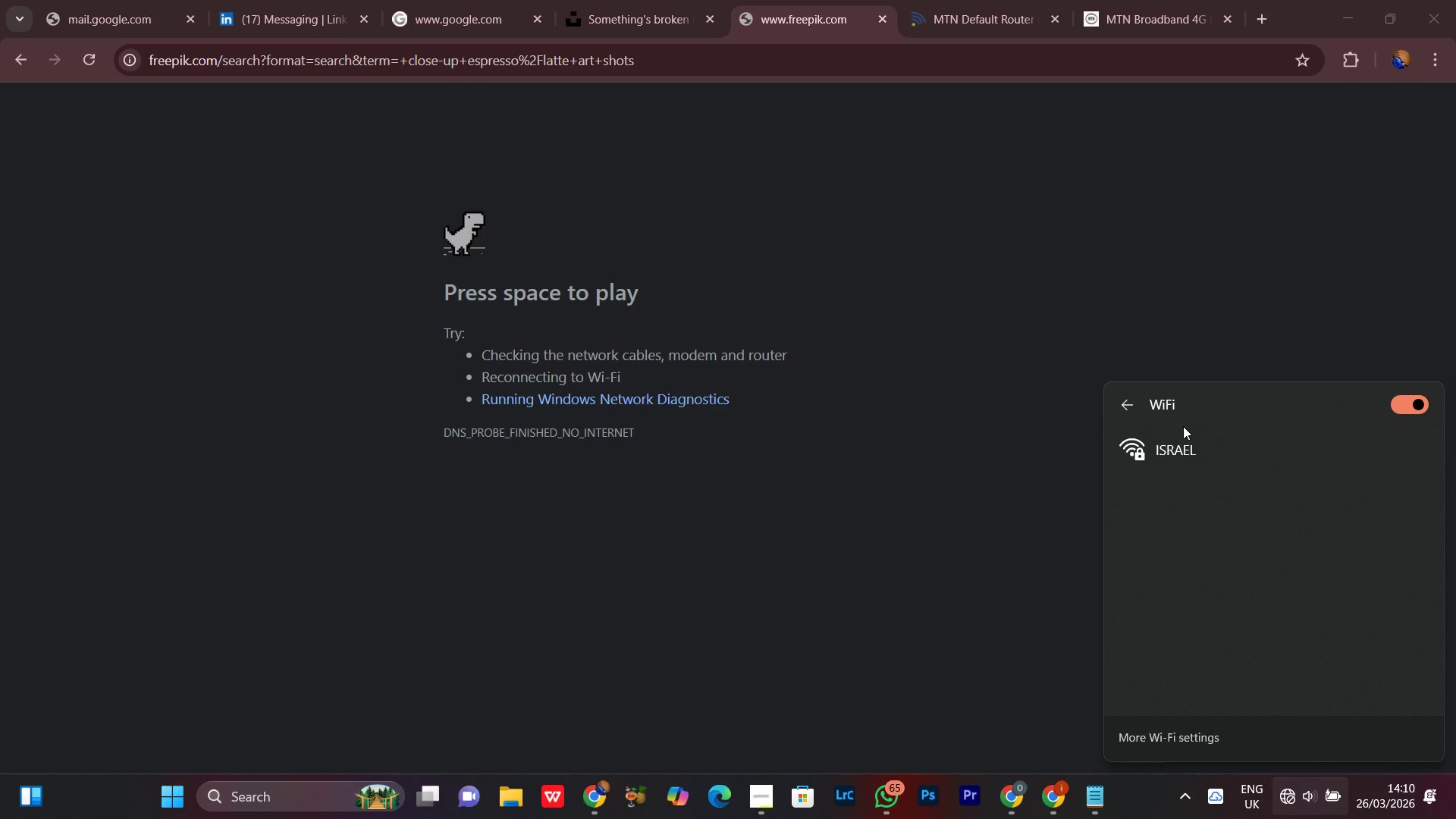 
left_click([1183, 463])
 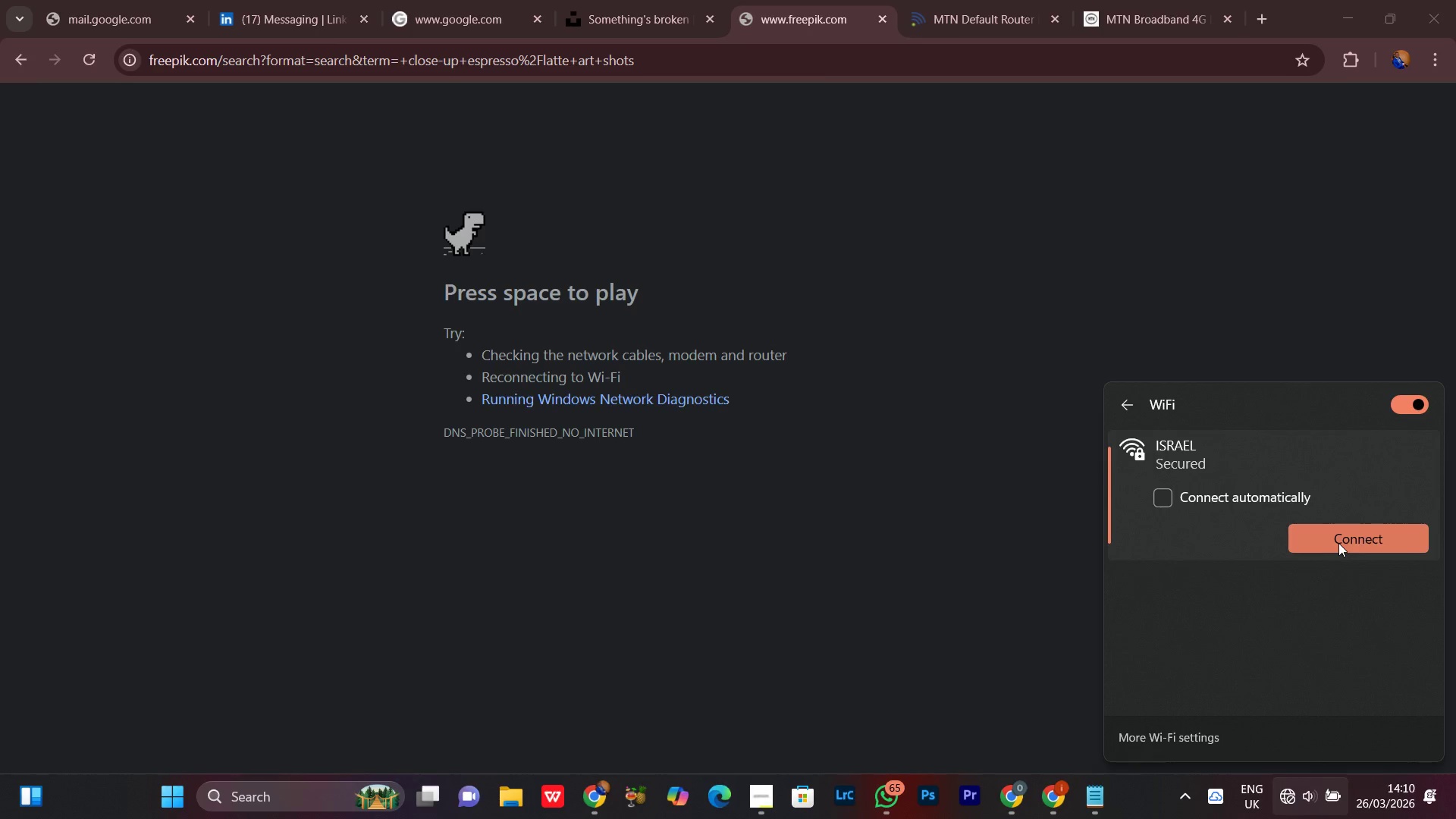 
left_click([1340, 540])
 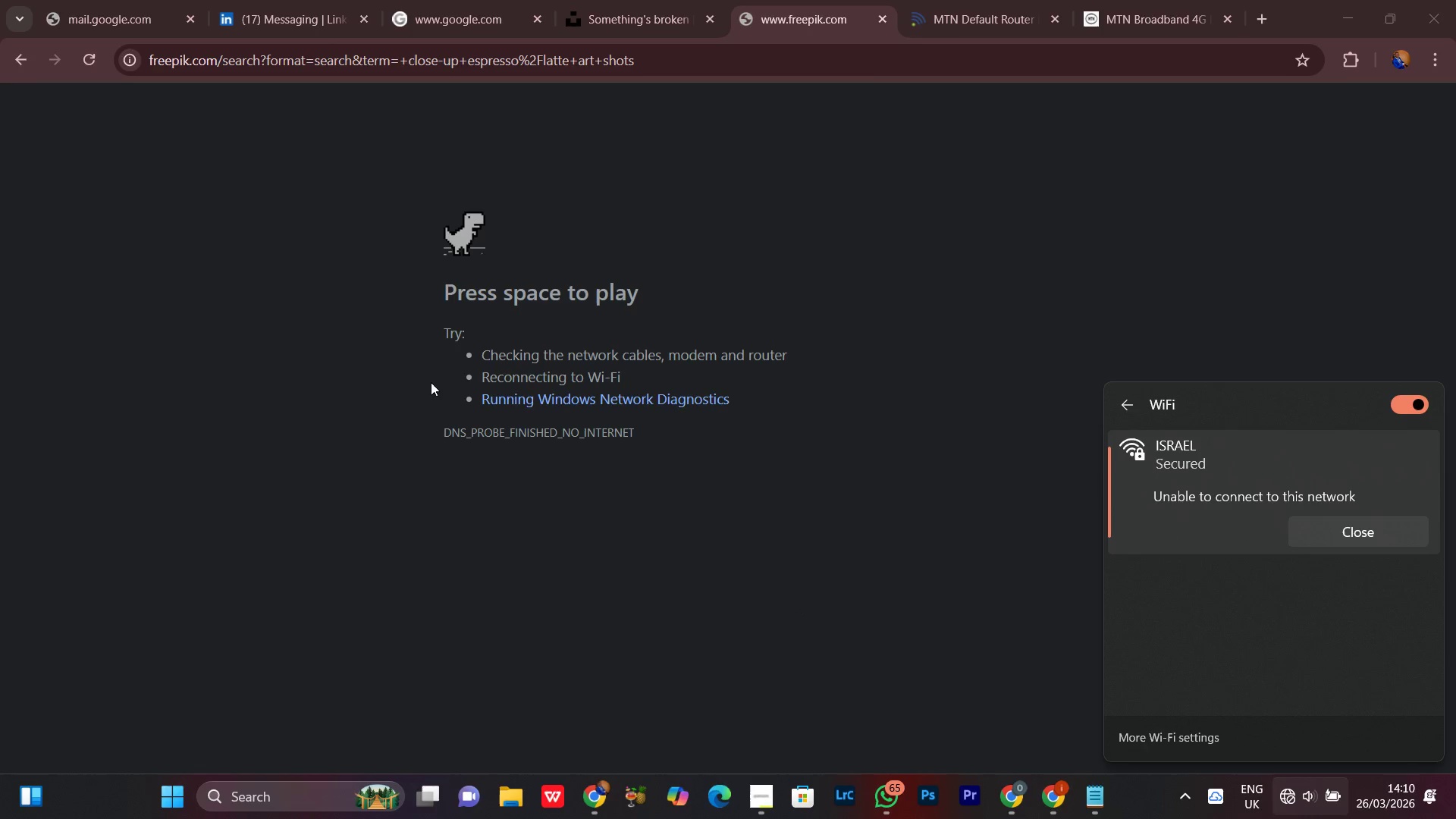 
left_click([787, 273])
 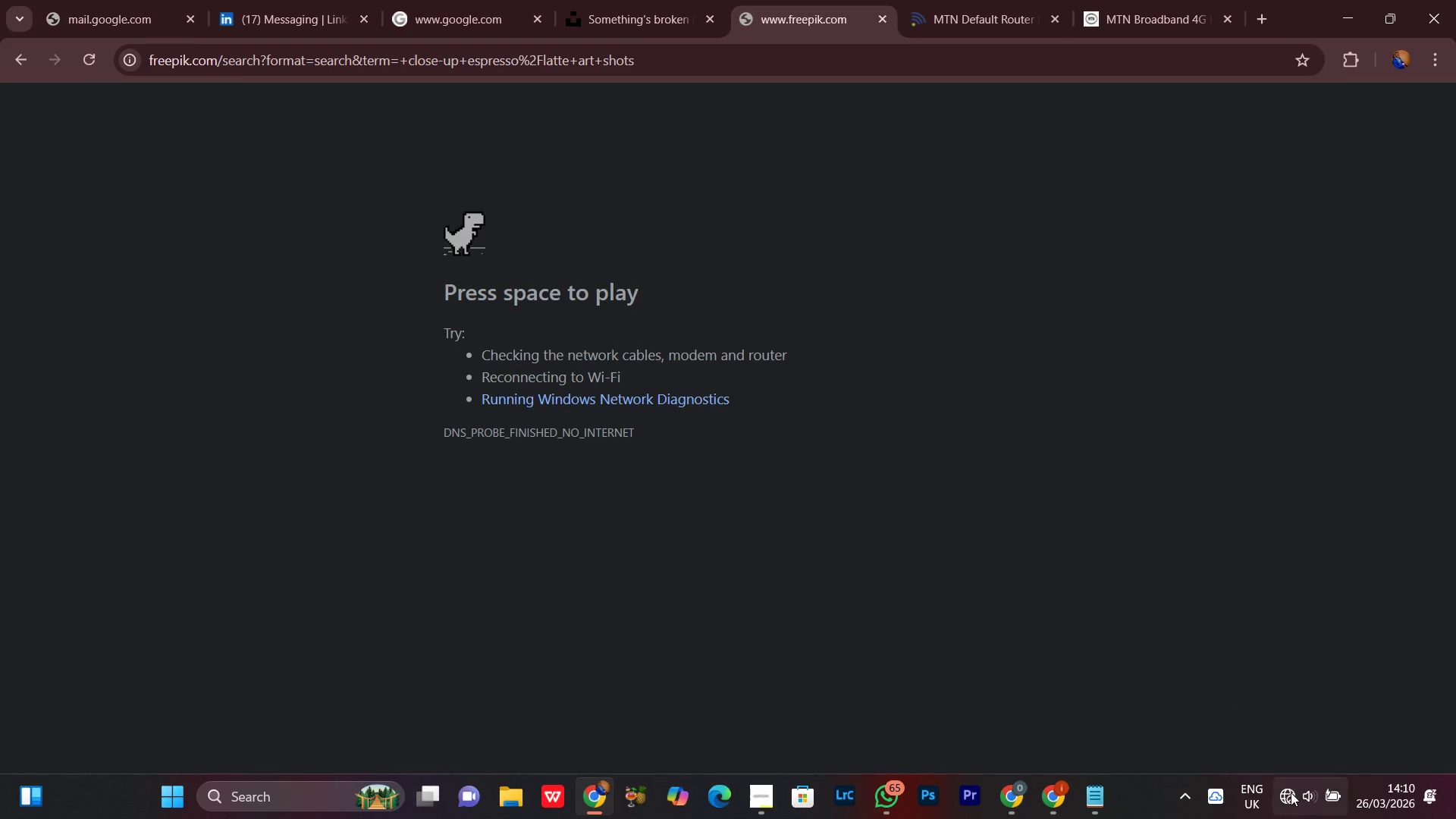 
left_click([1291, 802])
 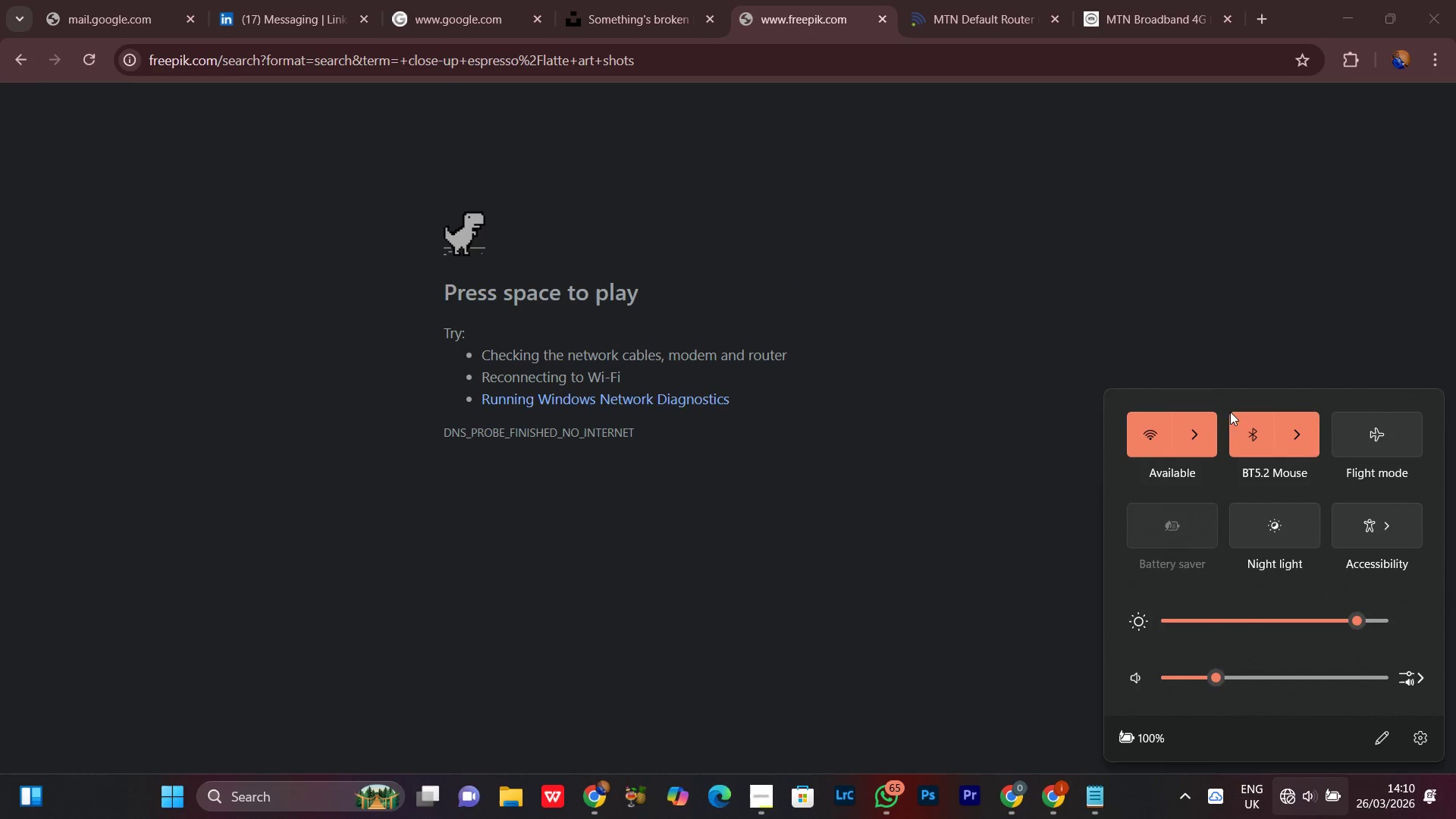 
left_click([1197, 429])
 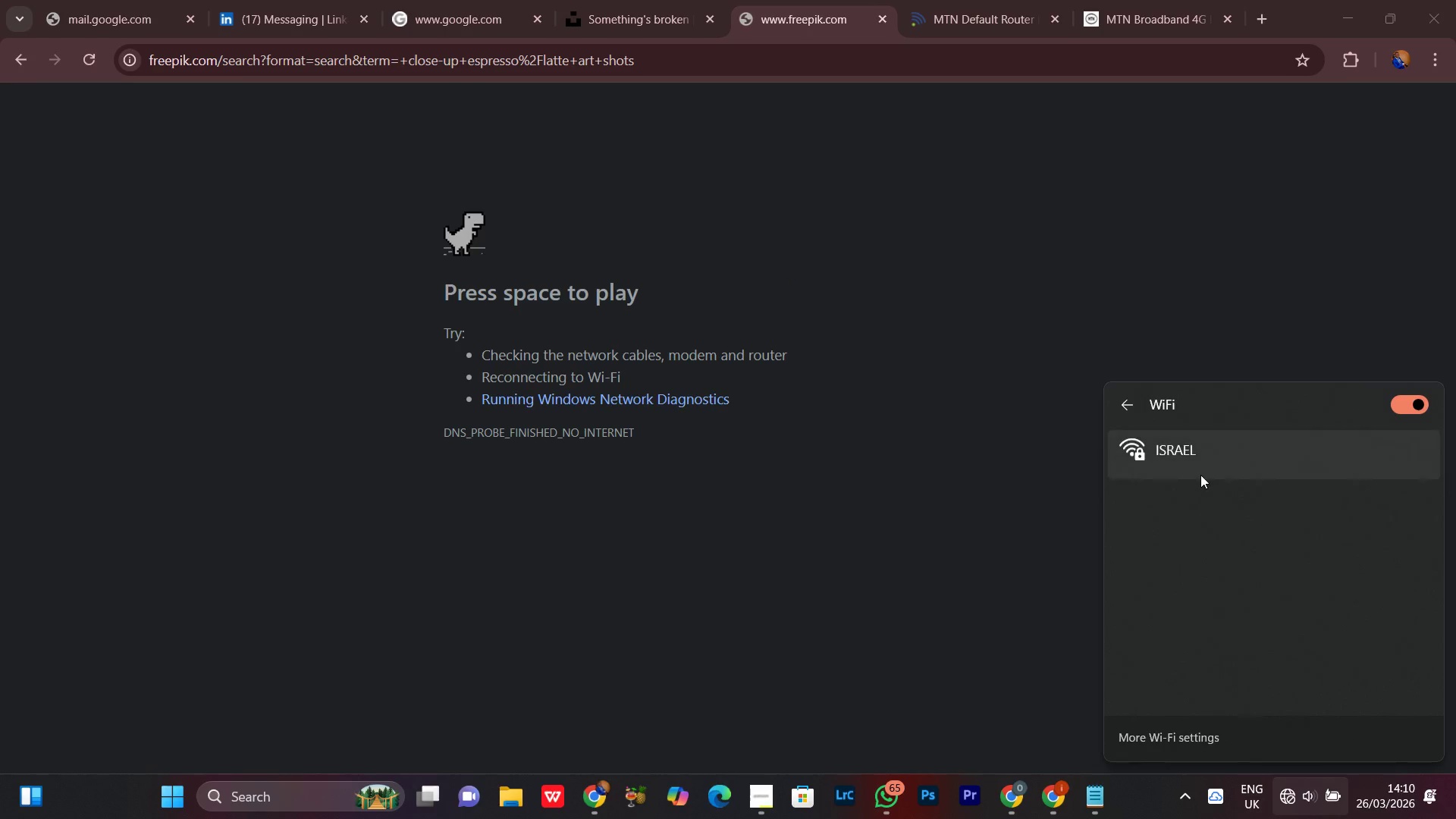 
left_click([1199, 466])
 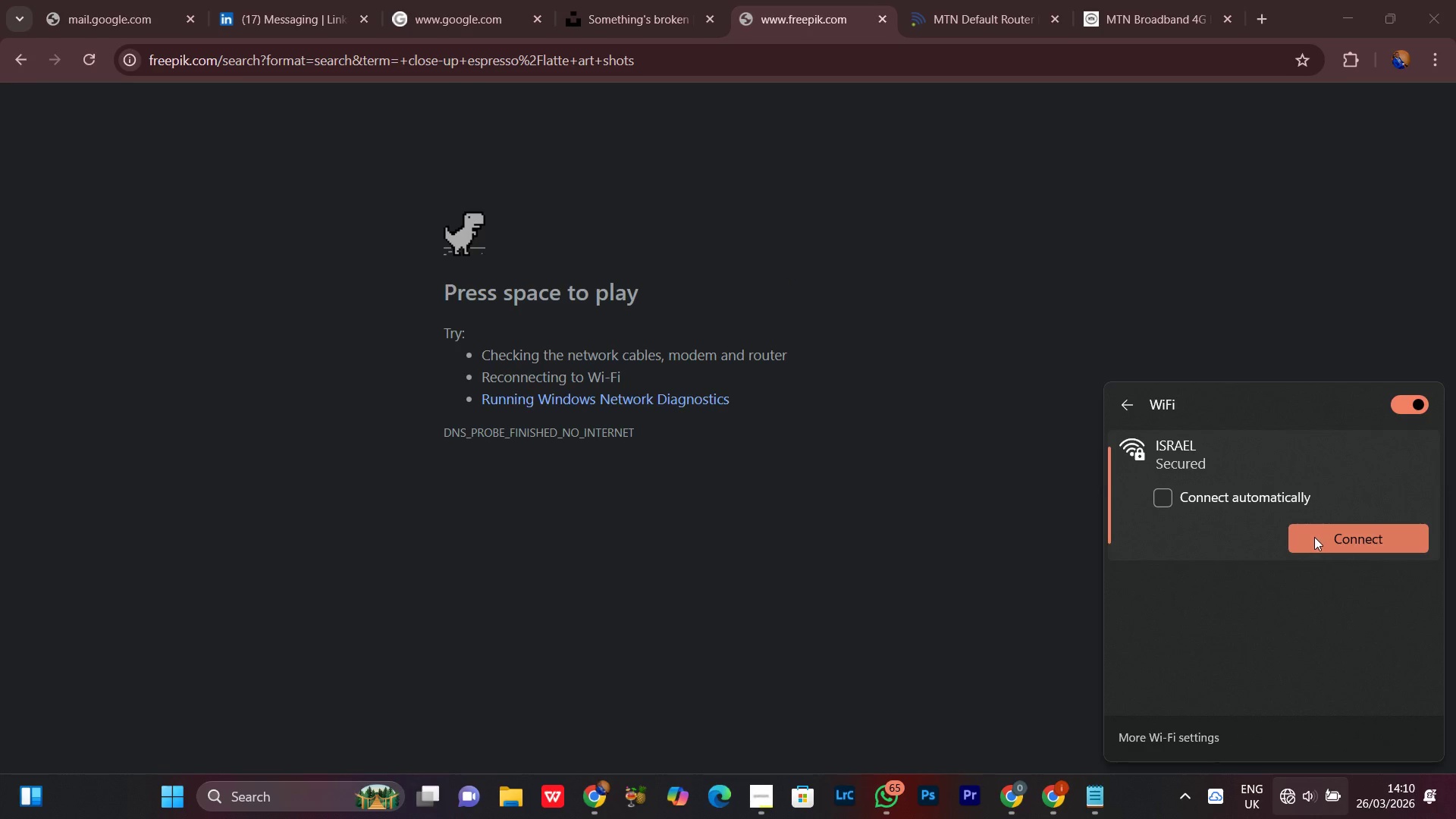 
left_click([1313, 538])
 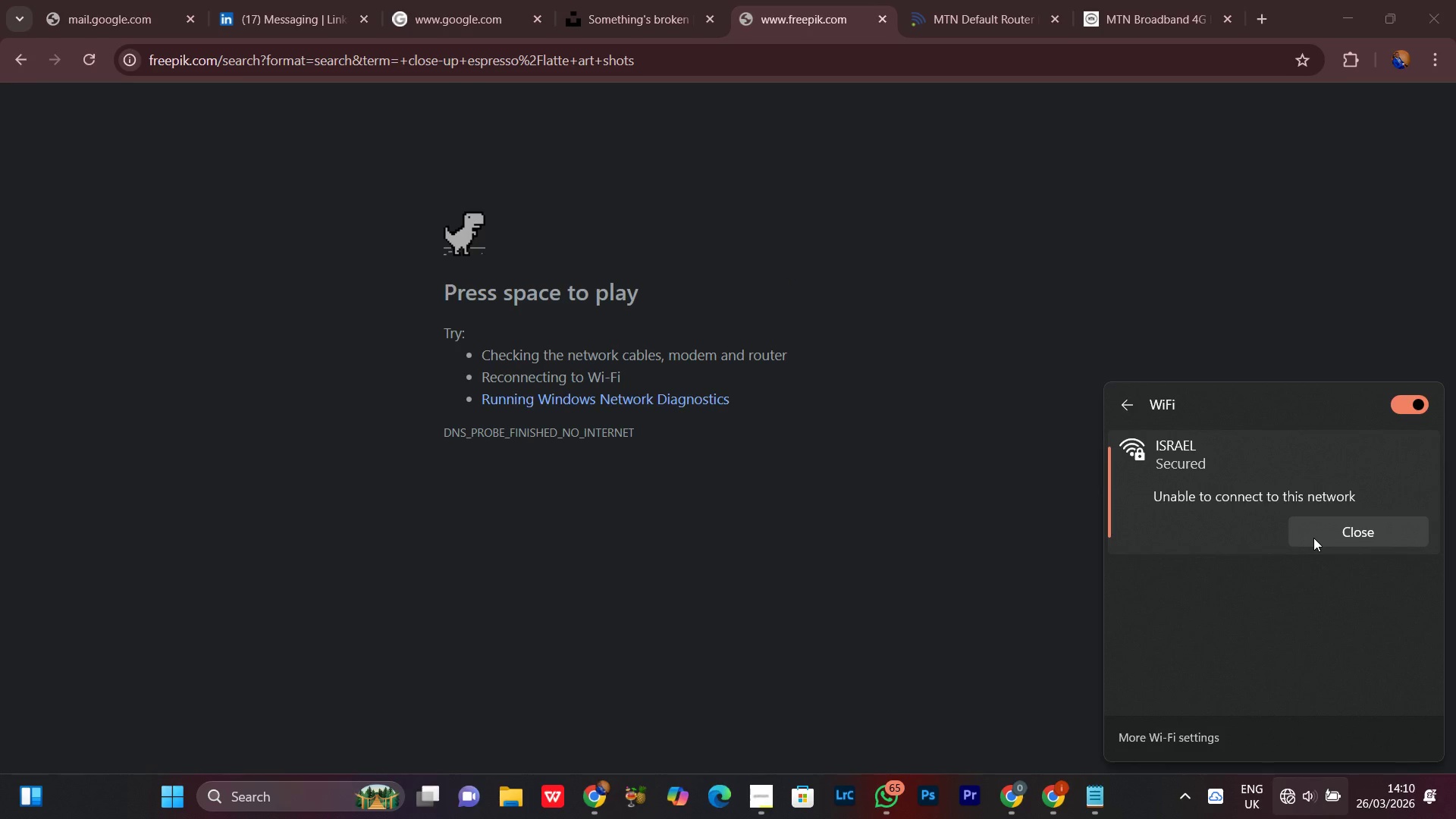 
wait(10.02)
 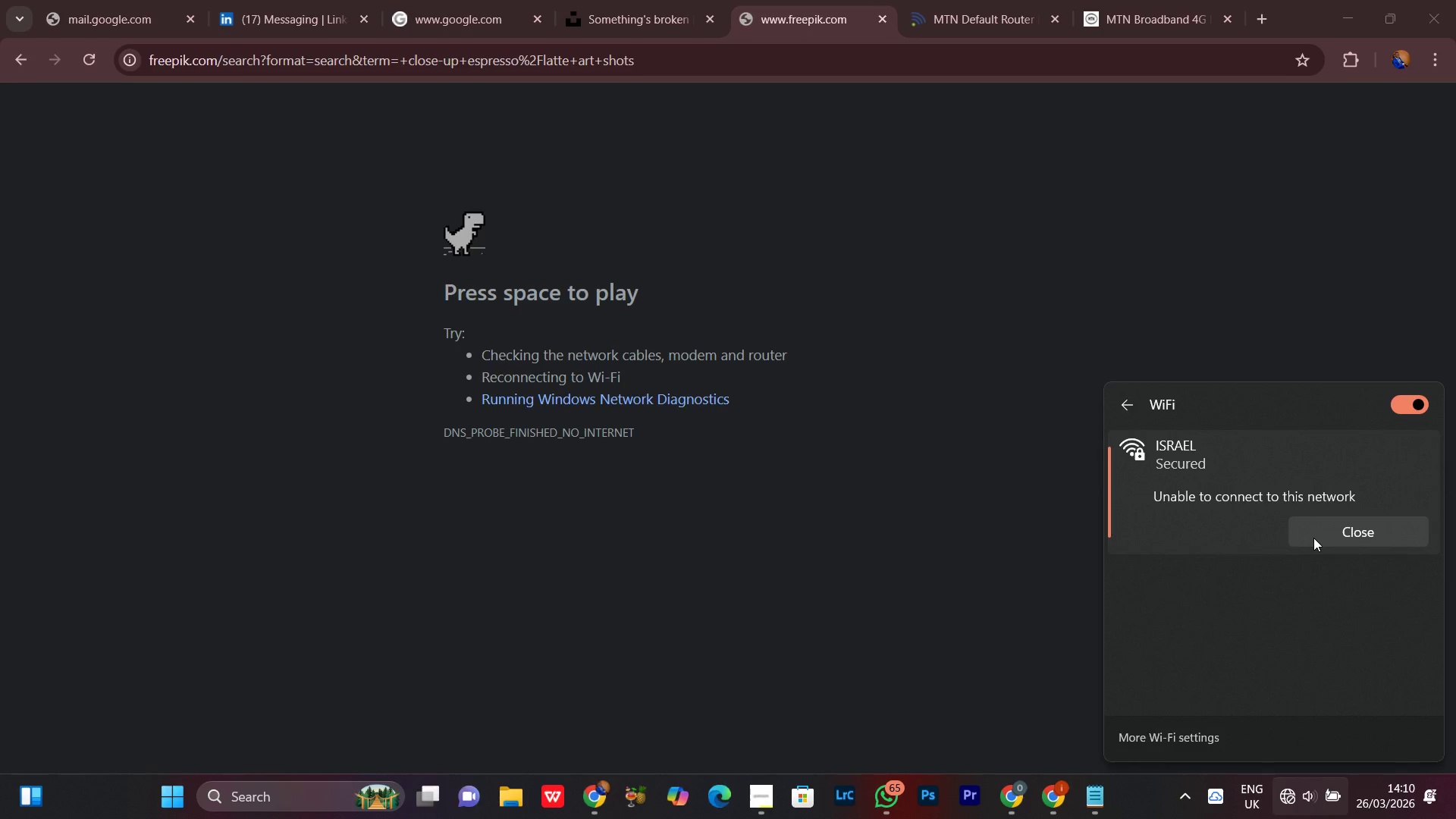 
left_click([1313, 538])
 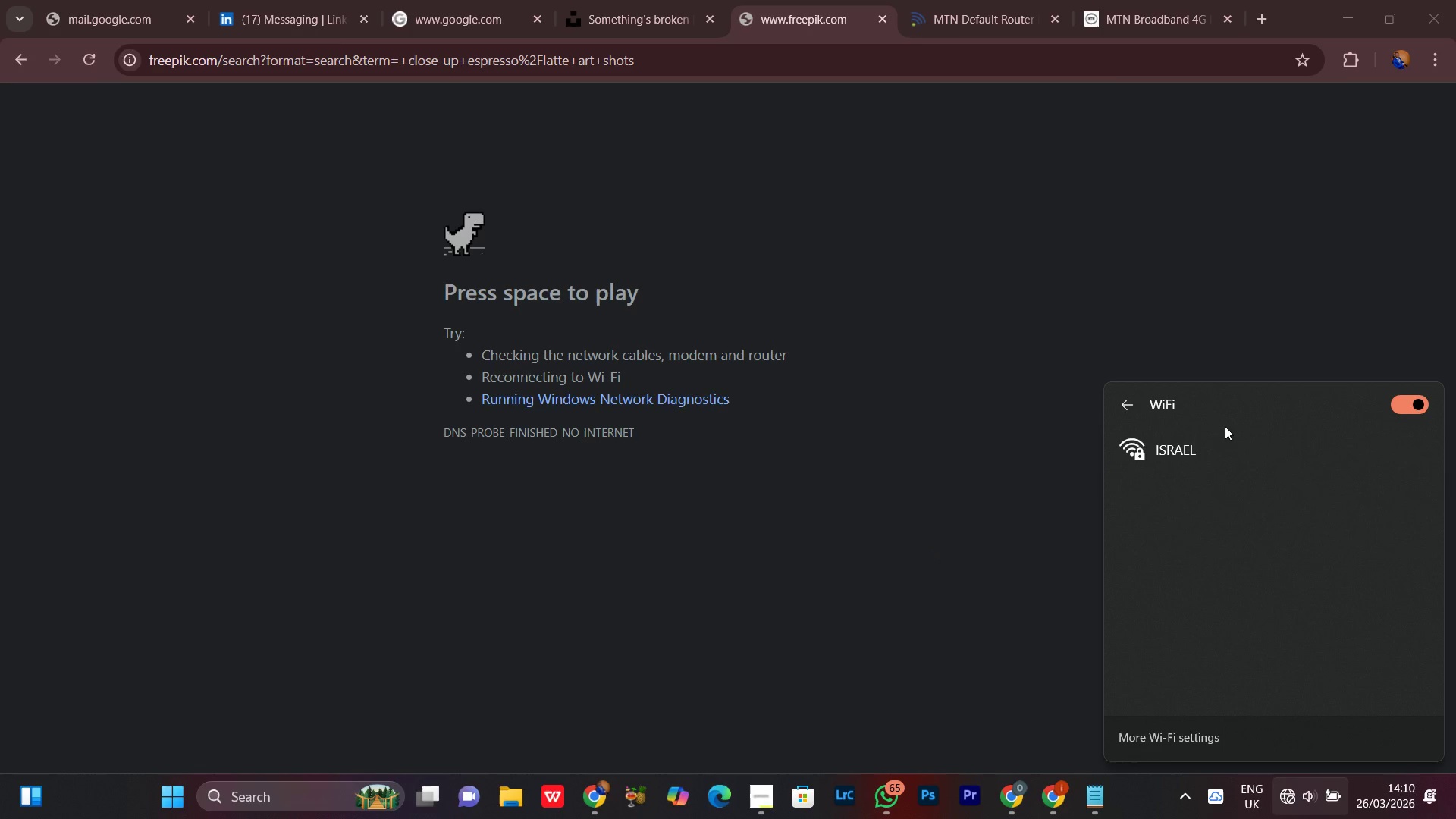 
double_click([1221, 446])
 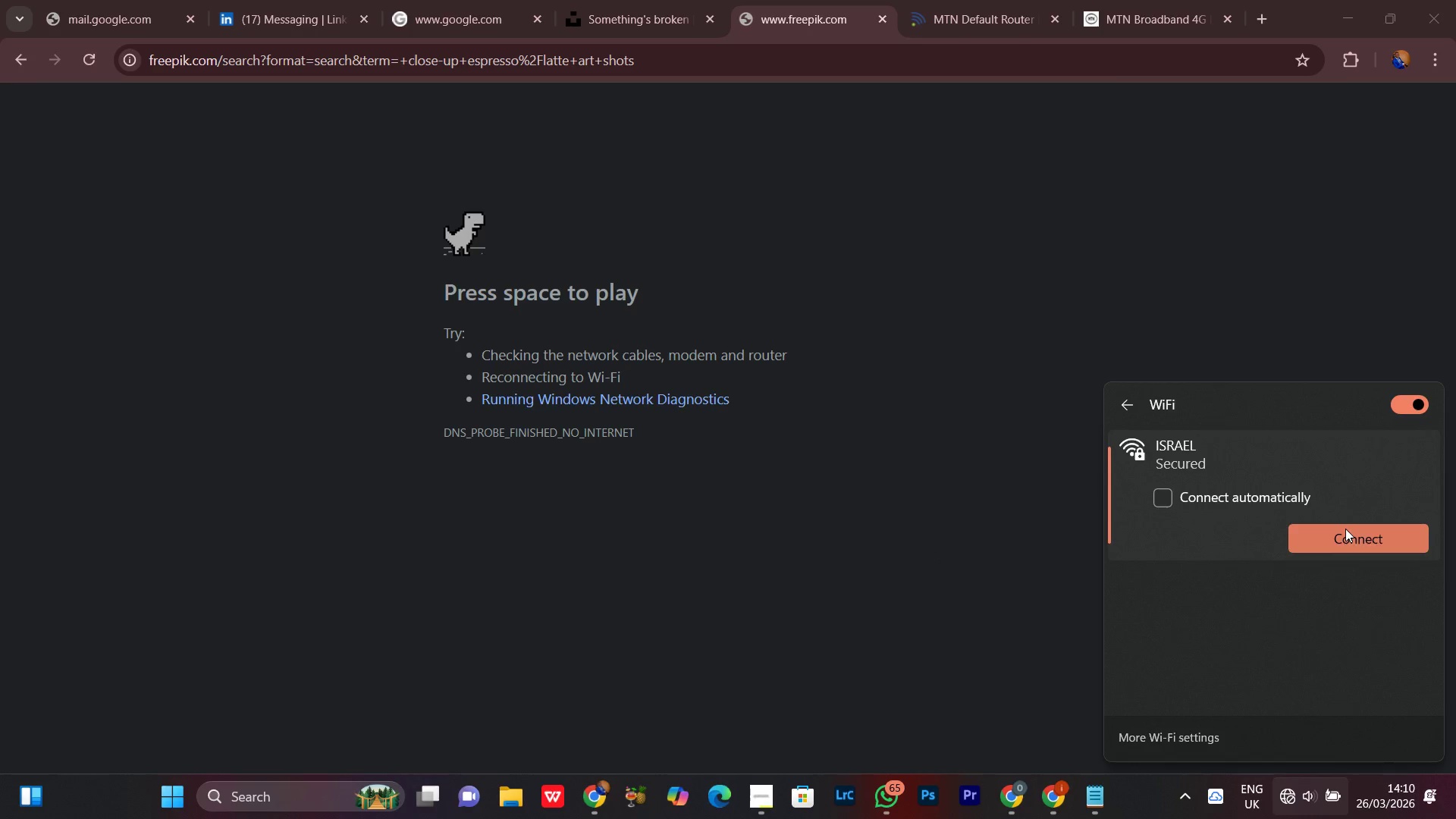 
left_click([1345, 529])
 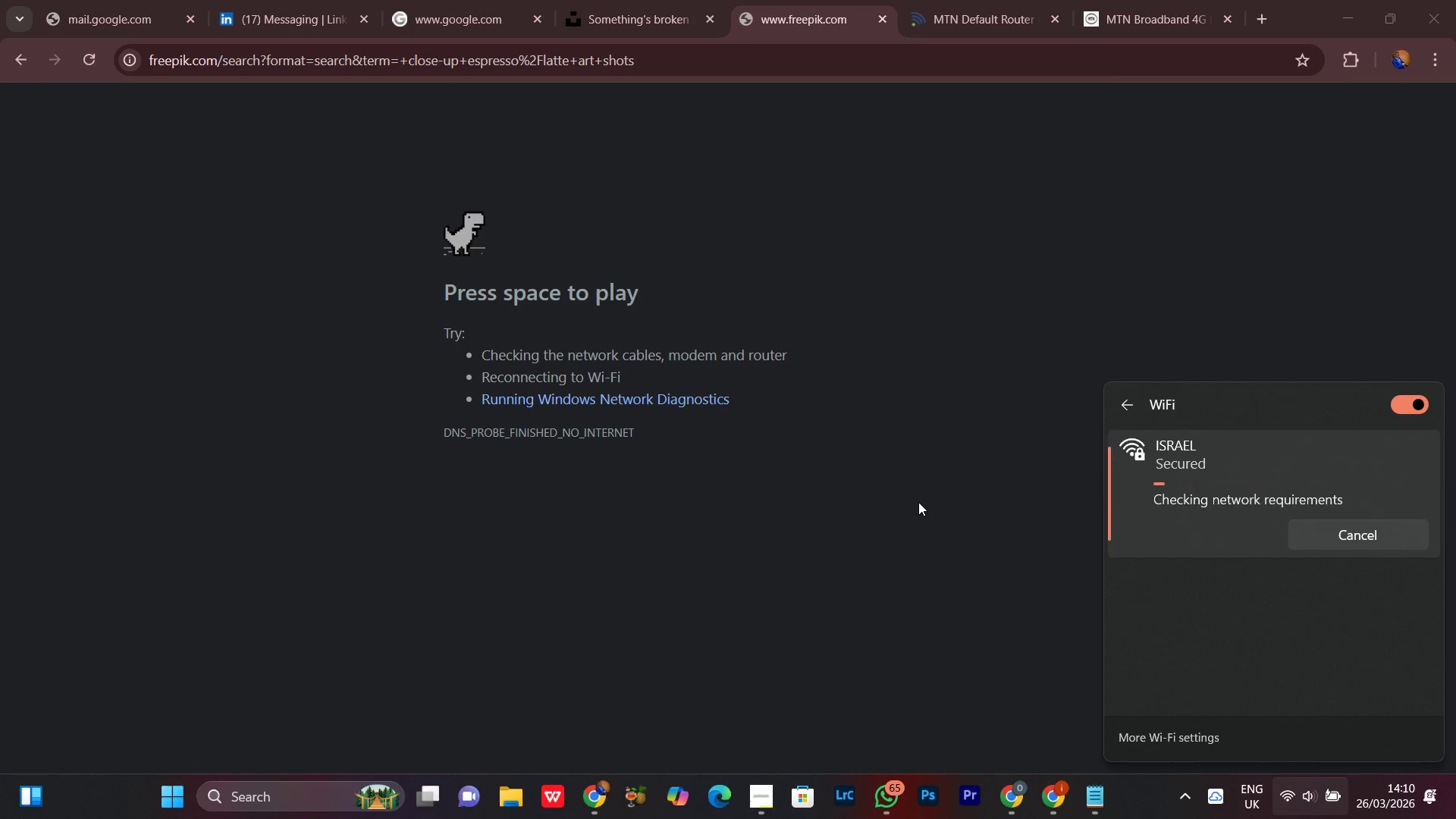 
left_click([918, 491])
 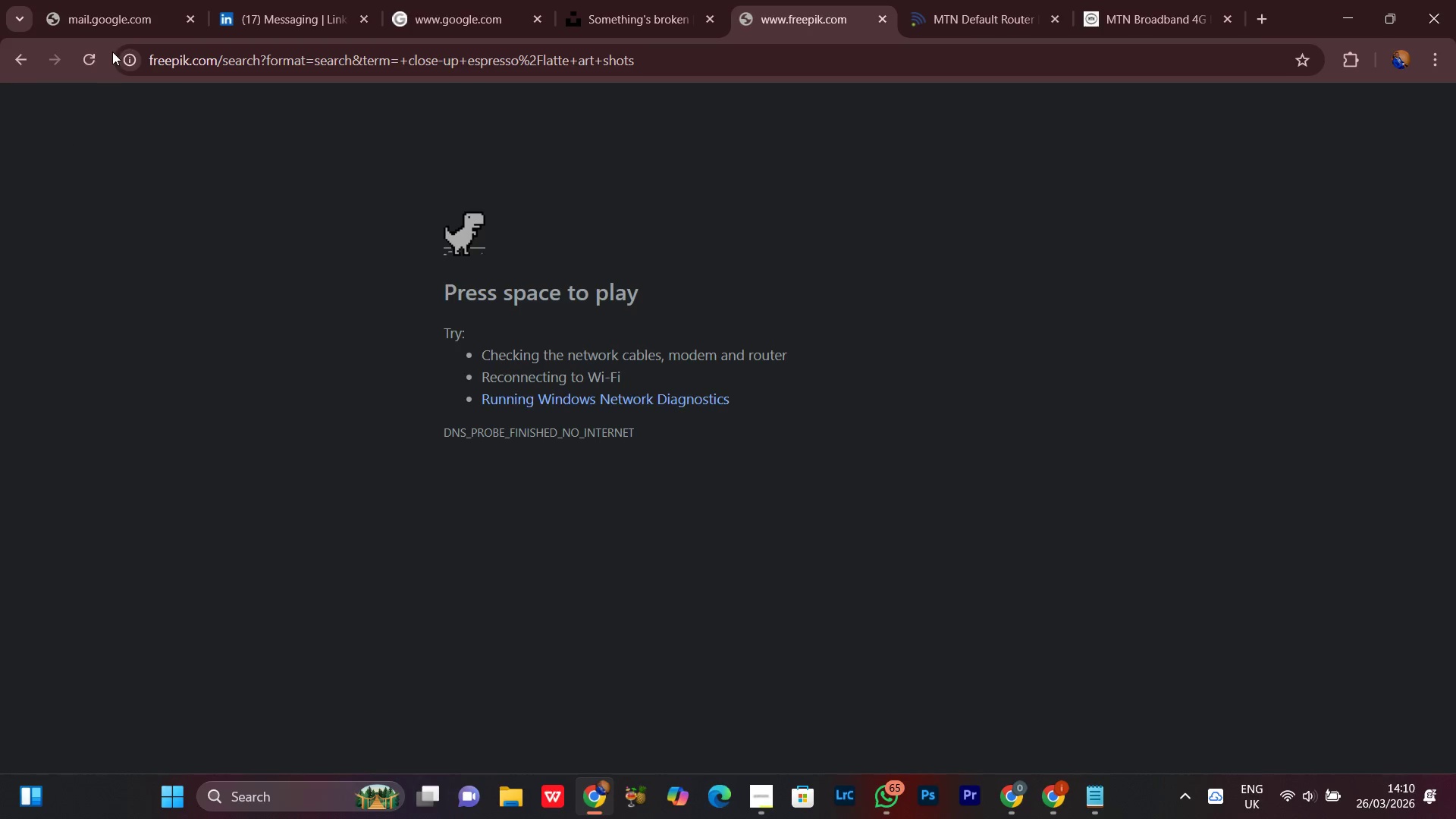 
left_click([82, 60])
 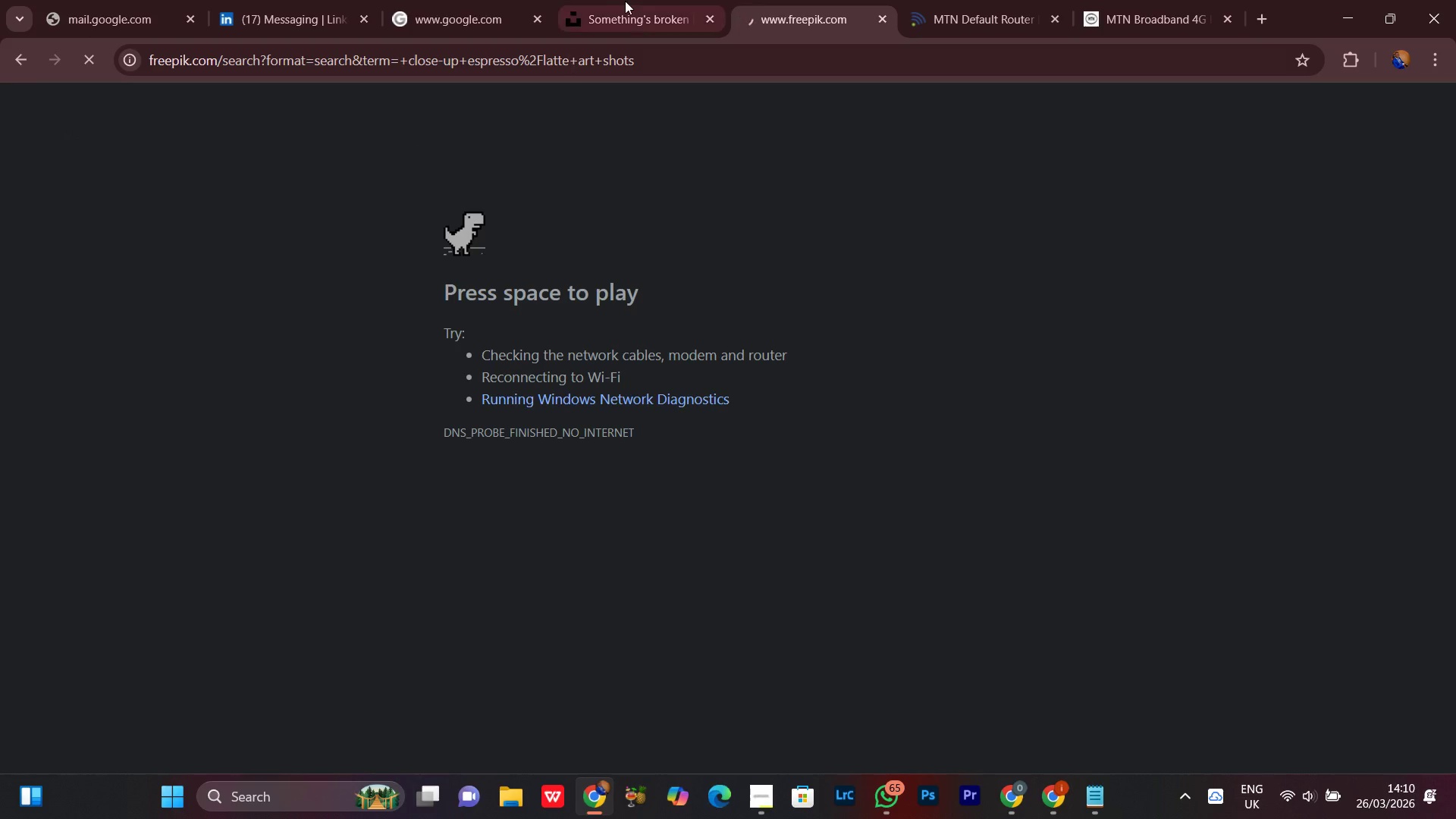 
left_click([626, 0])
 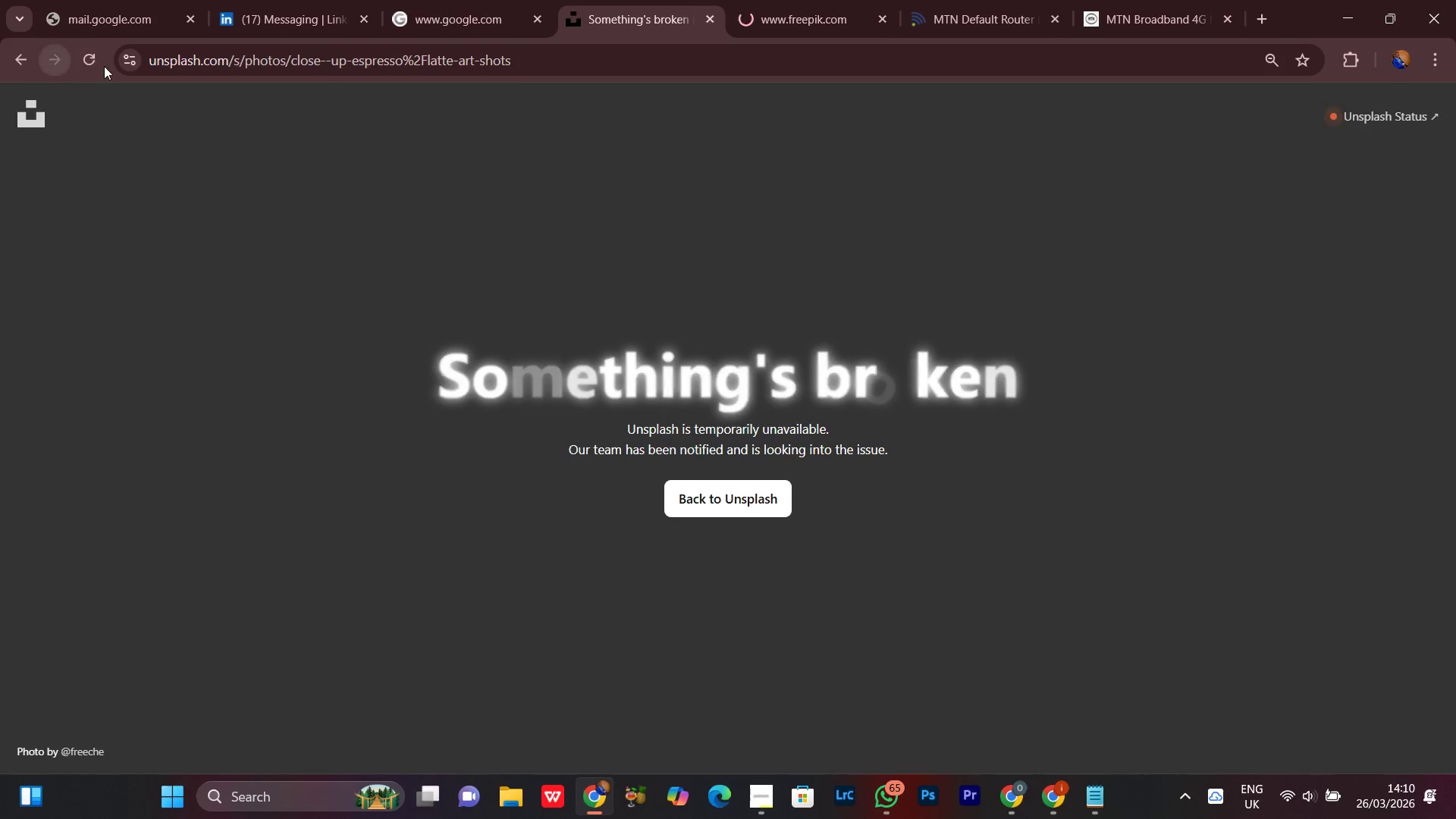 
left_click([104, 66])
 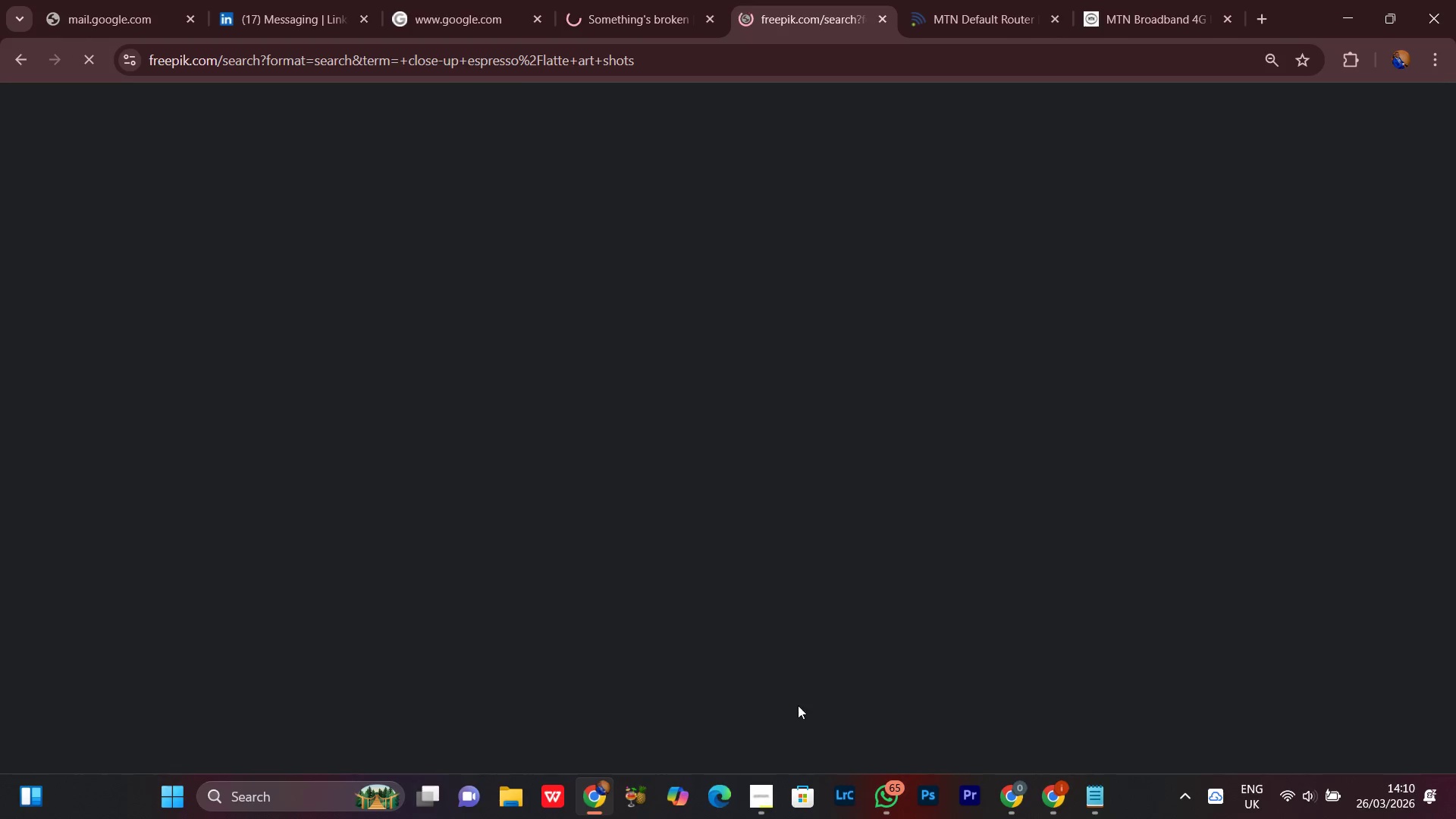 
left_click([764, 795])